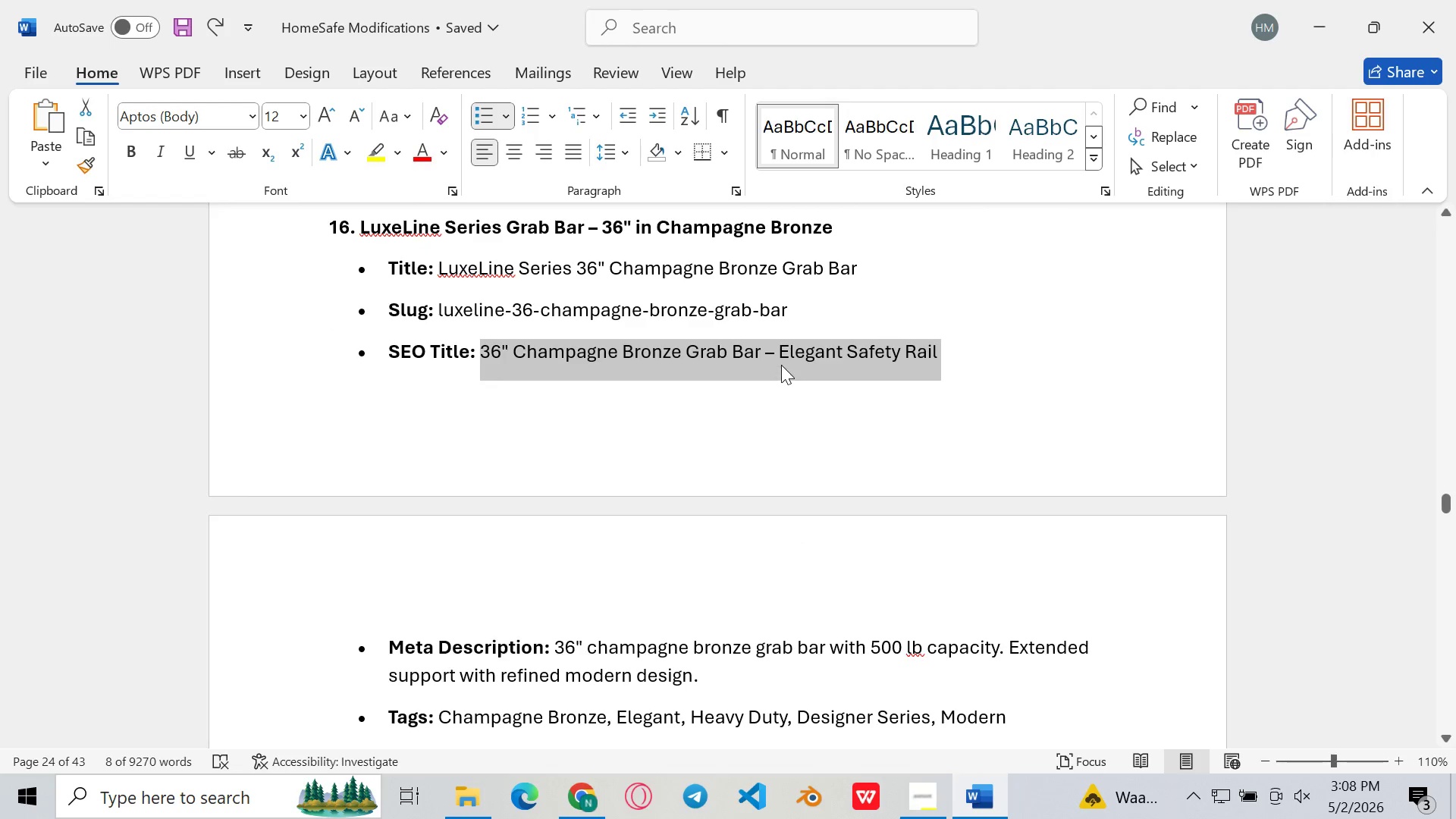 
key(Control+C)
 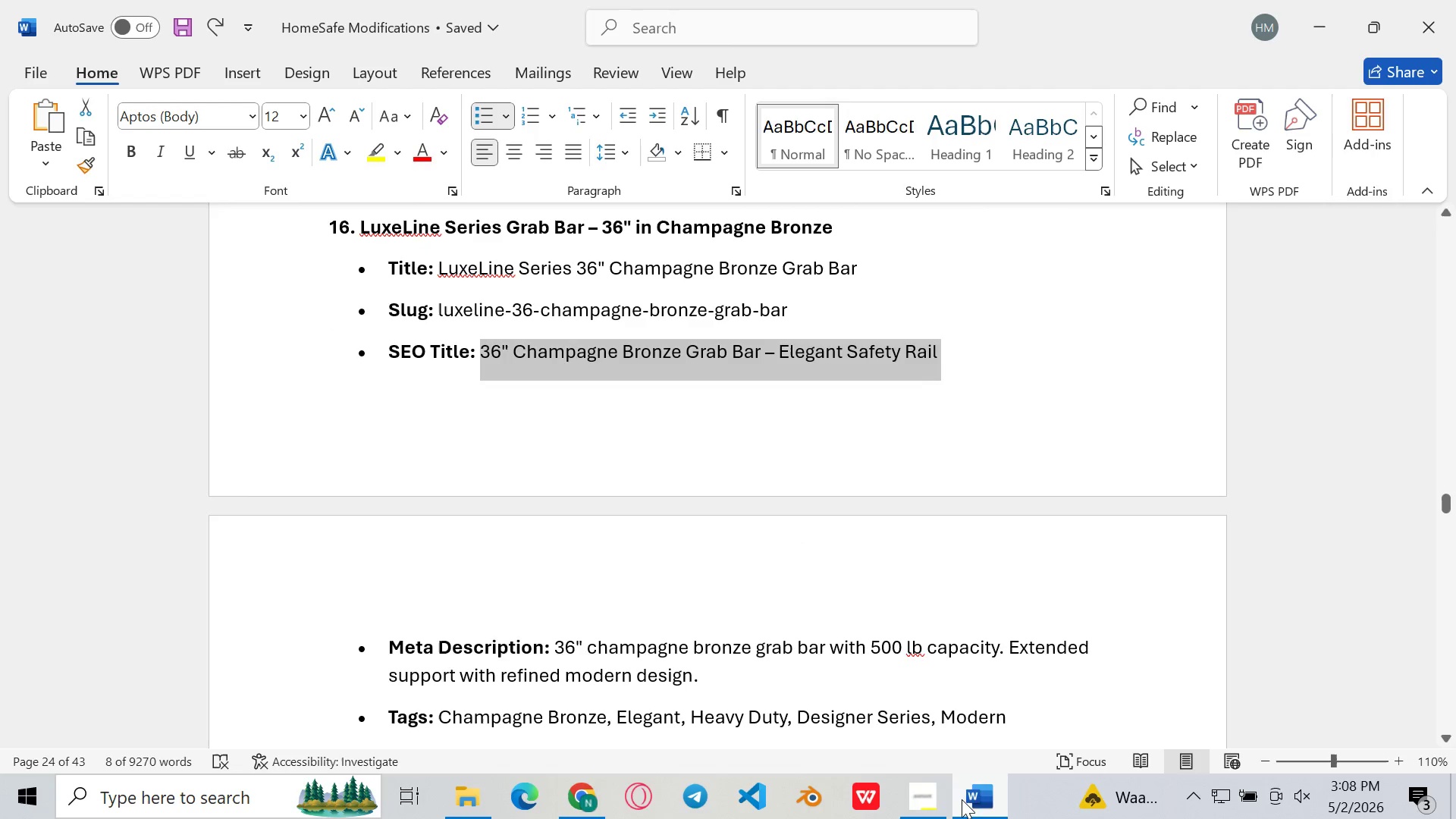 
left_click([962, 803])
 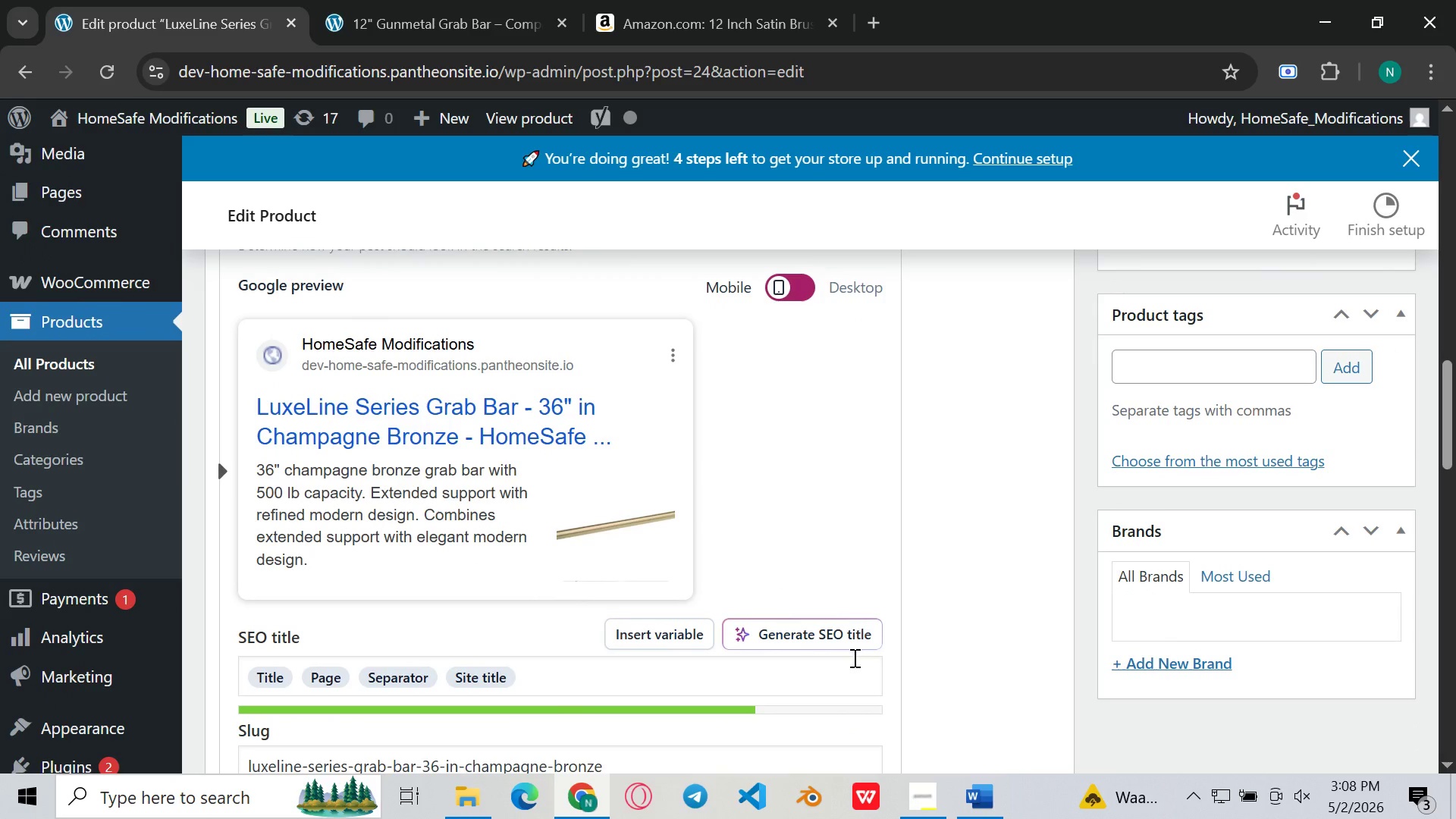 
left_click_drag(start_coordinate=[507, 679], to_coordinate=[227, 670])
 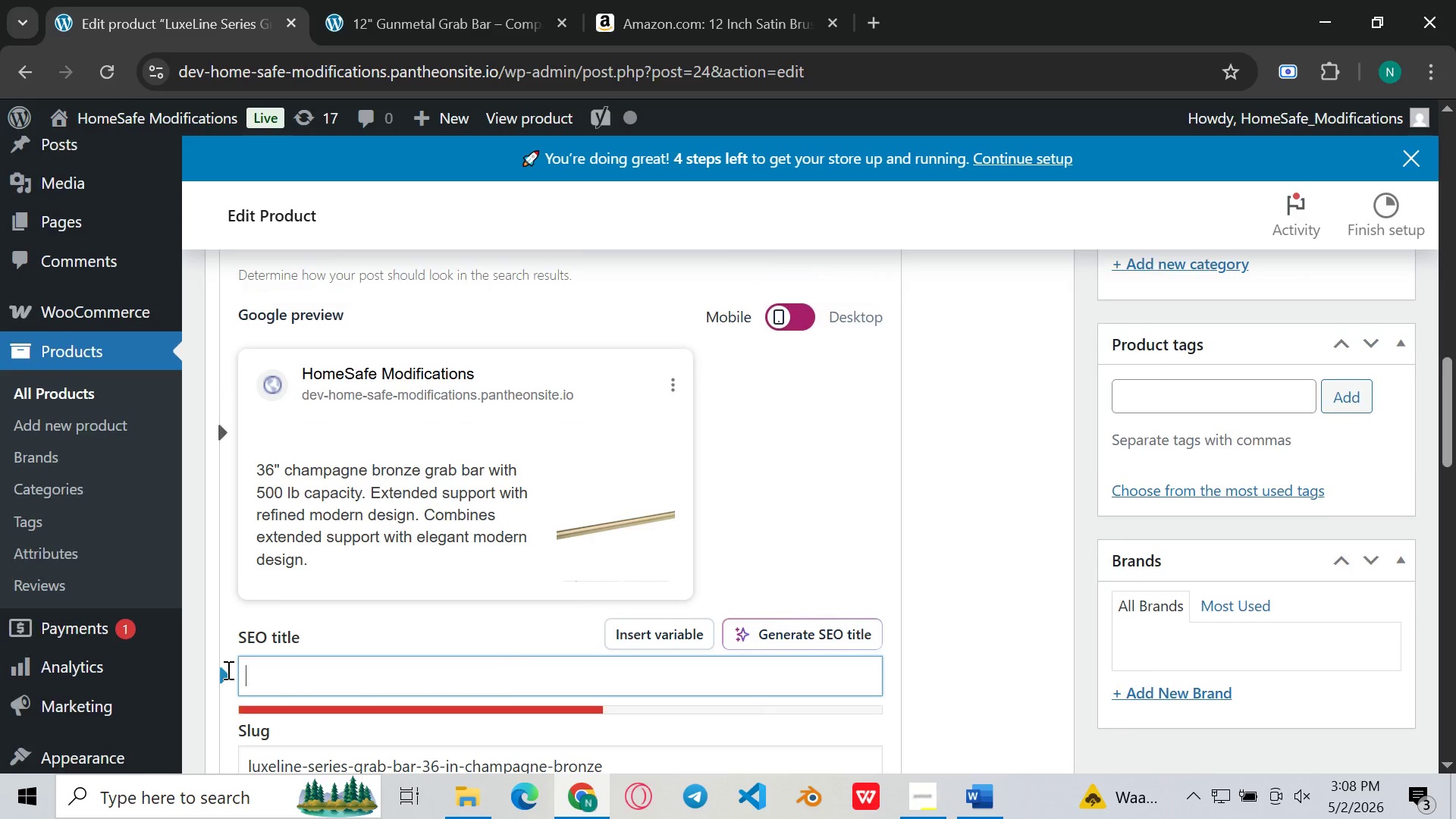 
key(Backspace)
 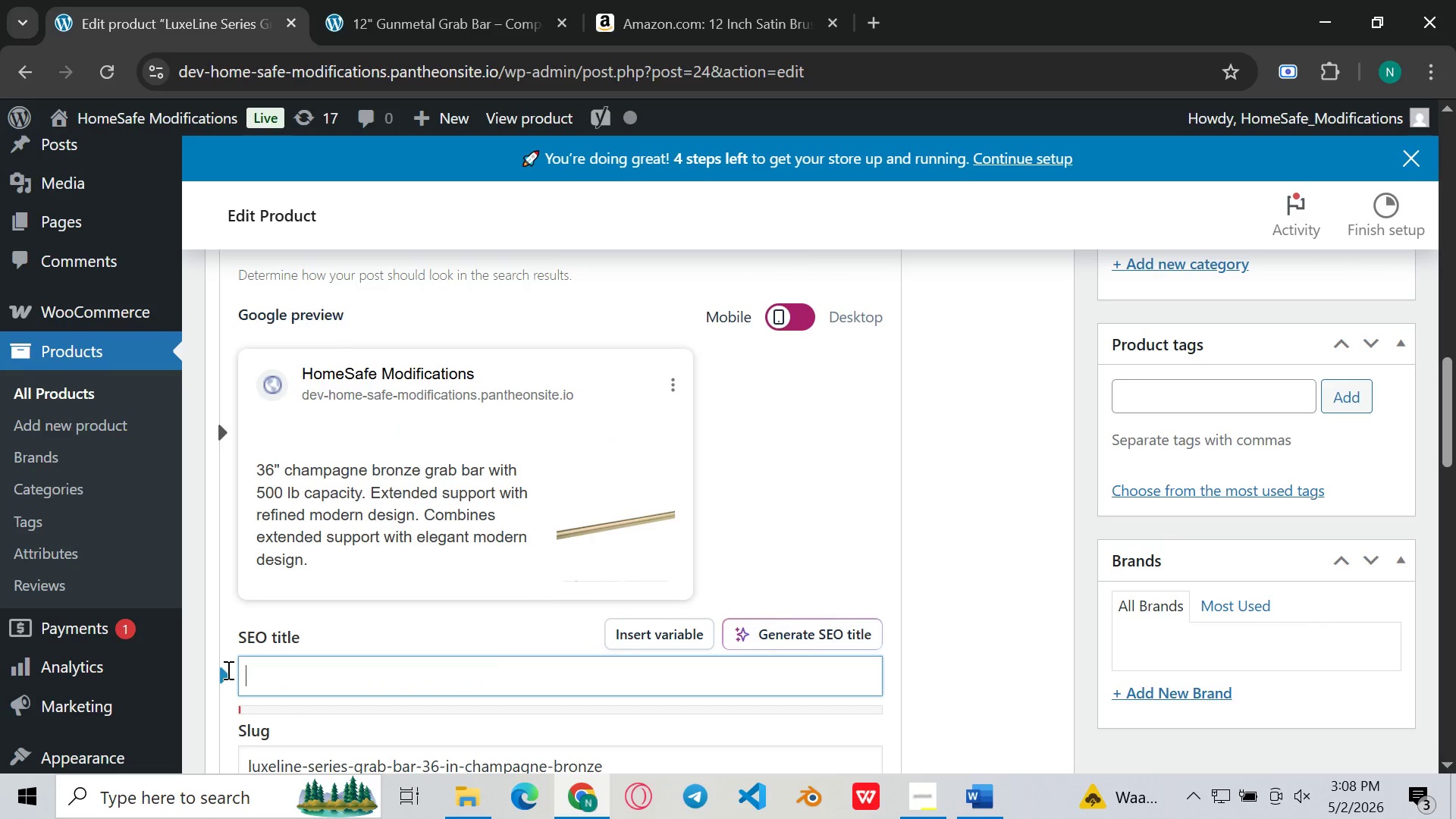 
key(Backspace)
 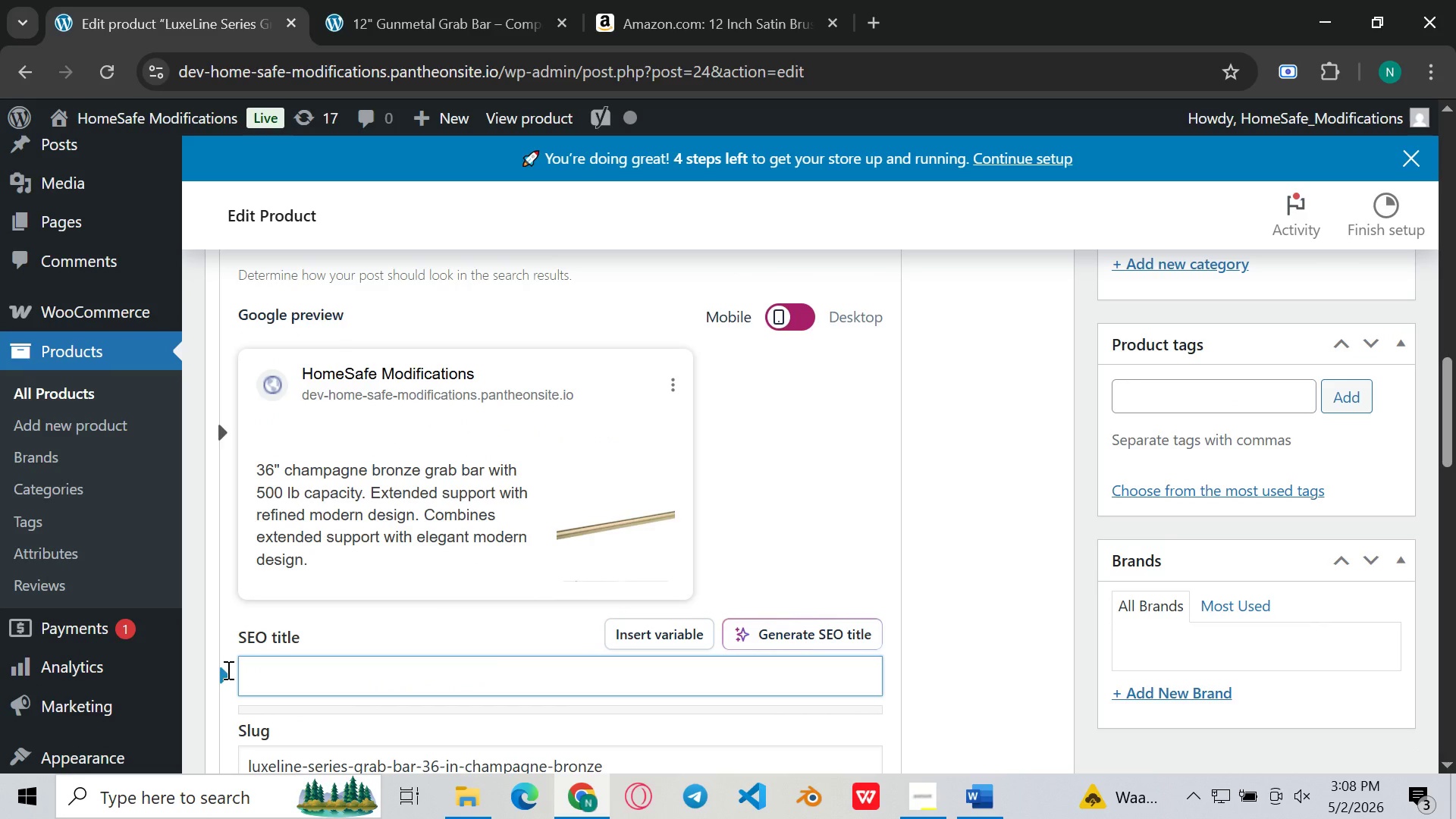 
key(Control+V)
 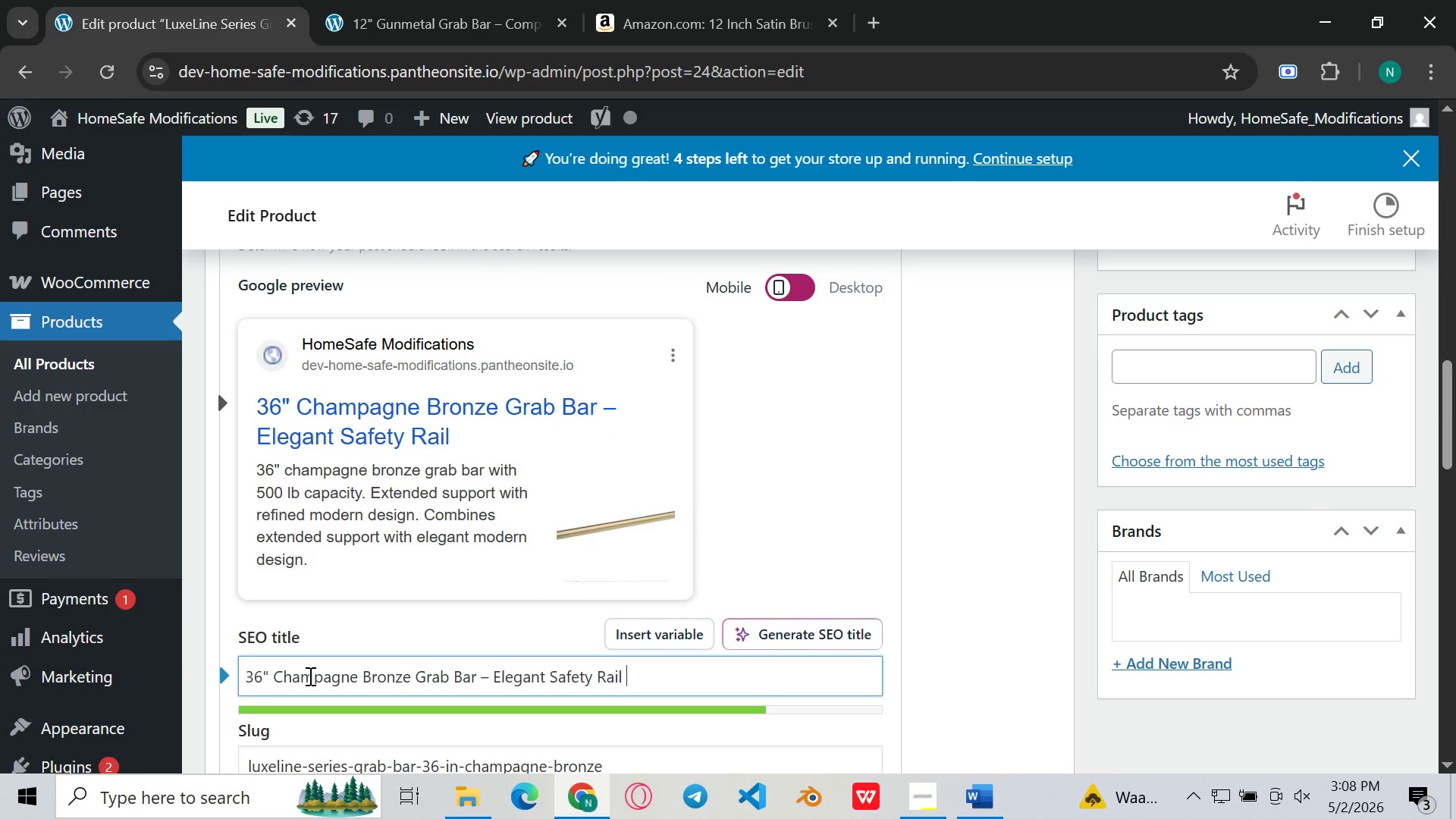 
wait(6.17)
 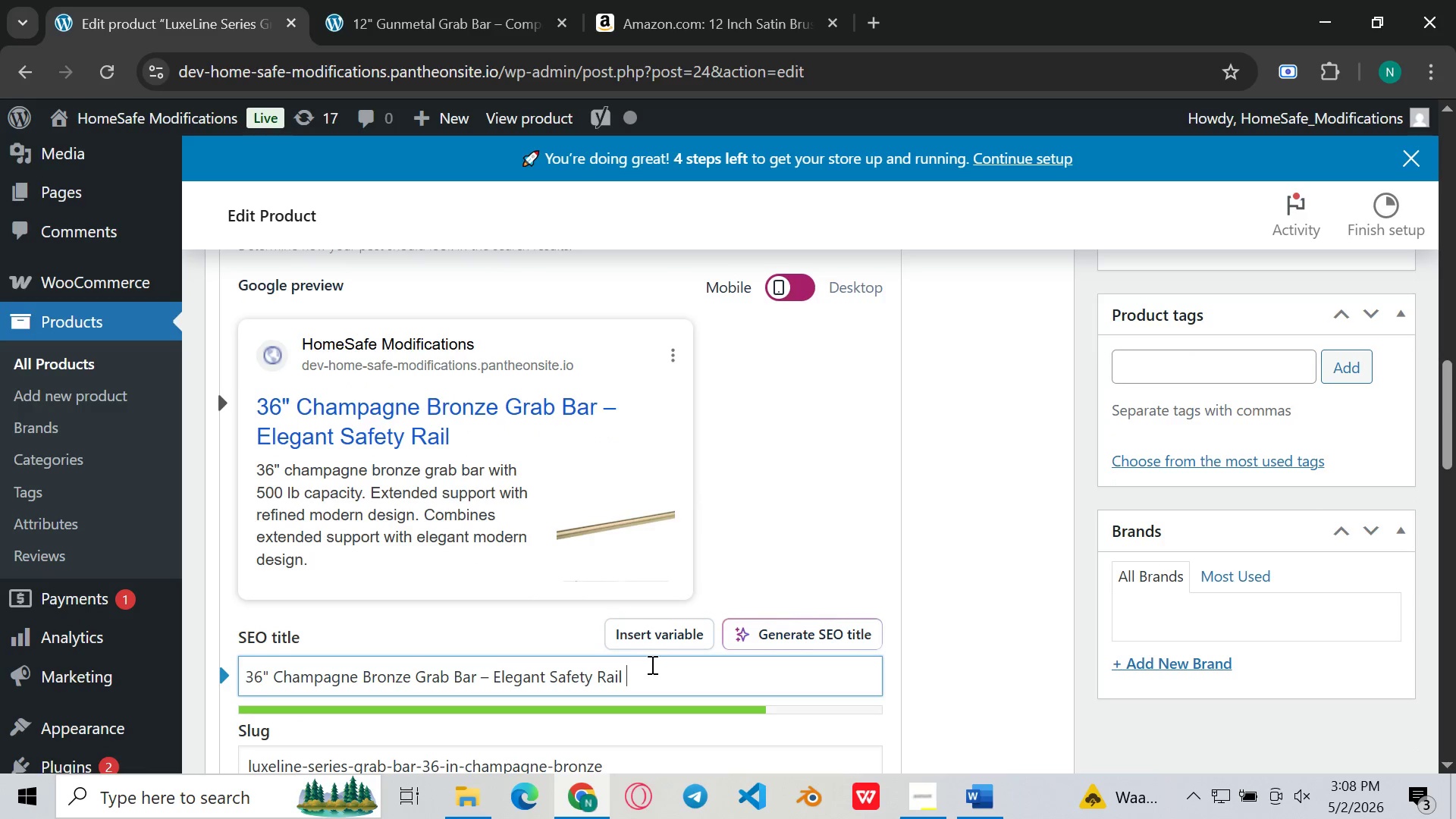 
left_click([277, 676])
 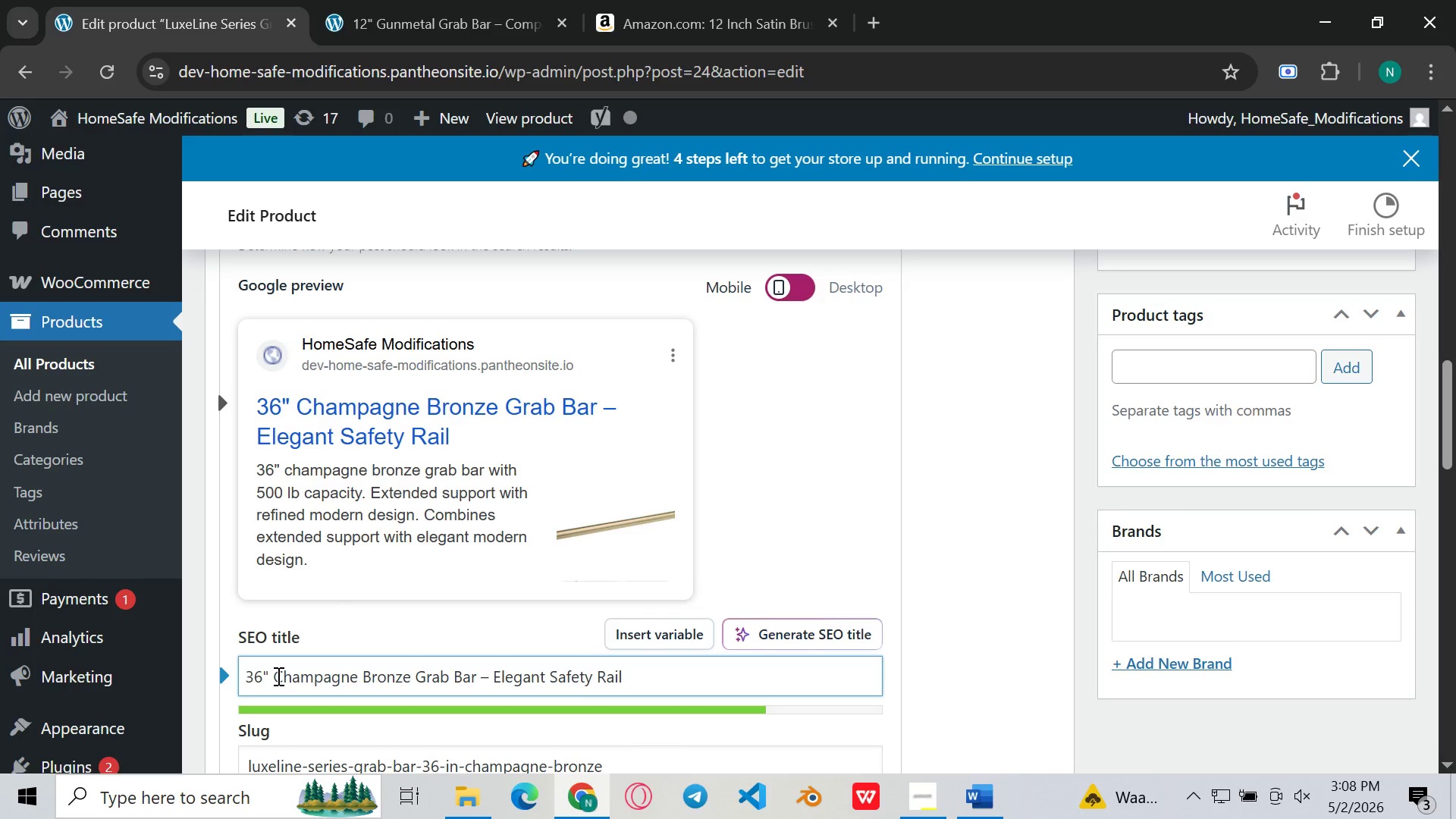 
key(Backspace)
 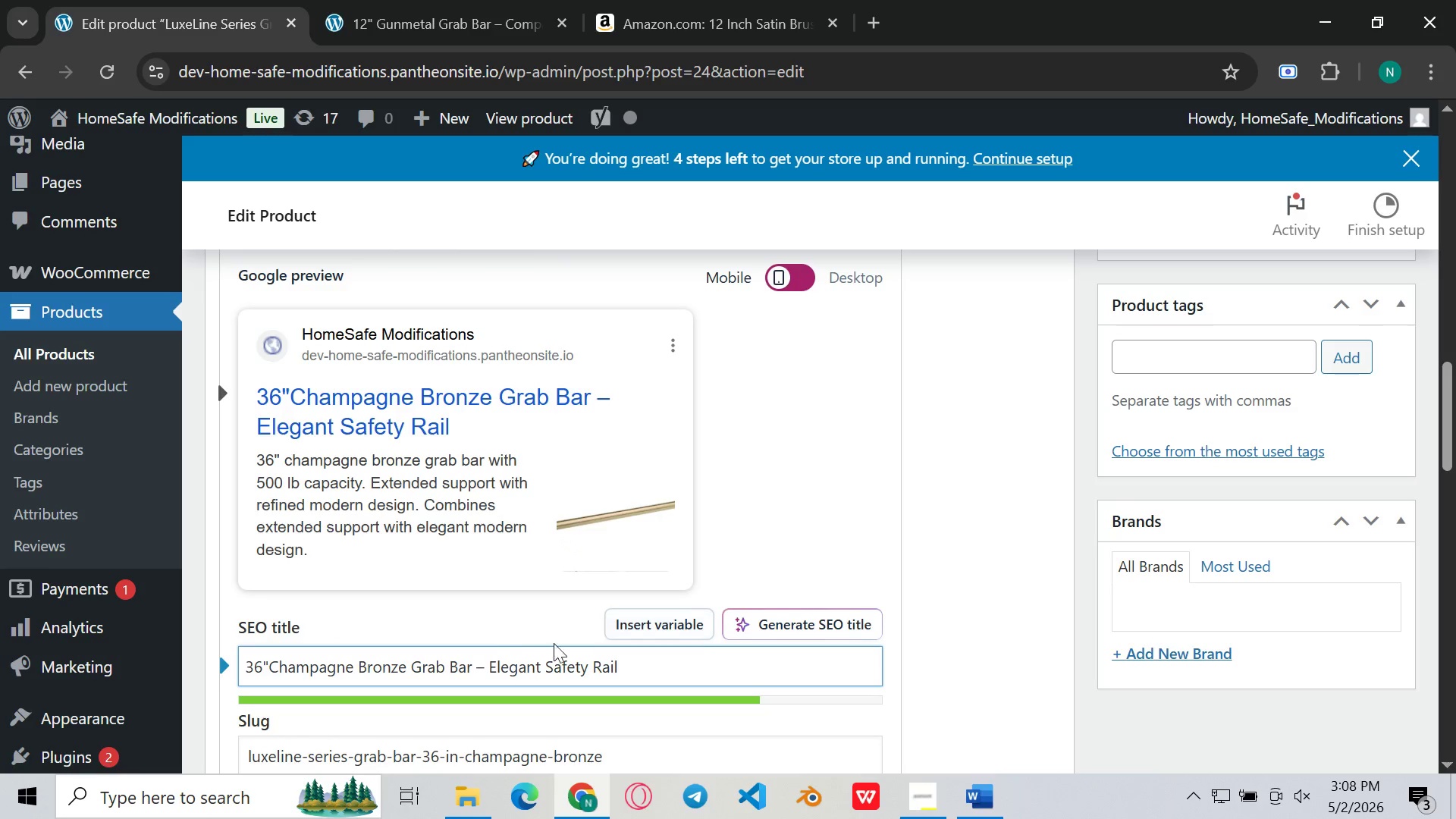 
left_click_drag(start_coordinate=[474, 658], to_coordinate=[240, 654])
 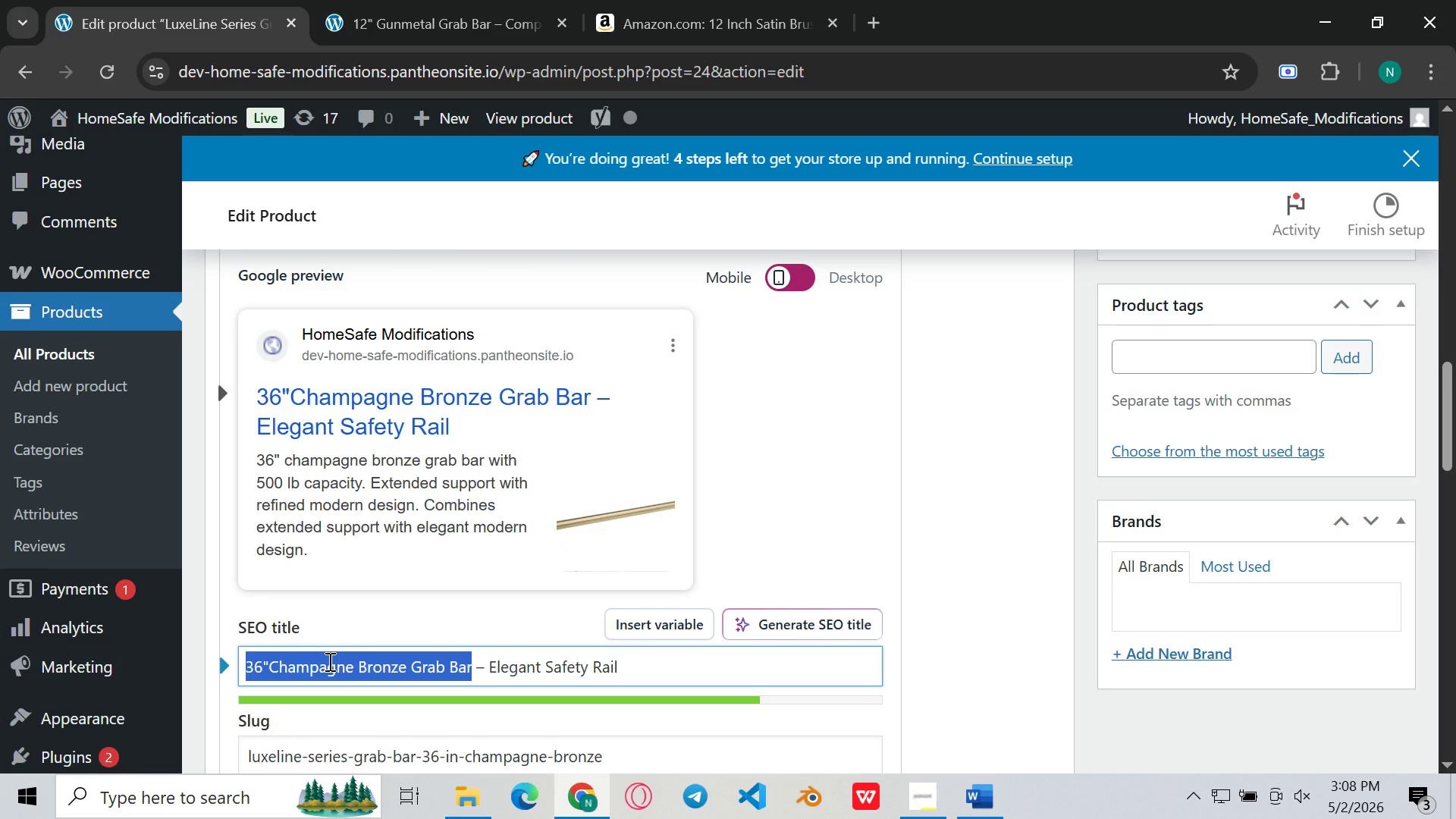 
key(Control+C)
 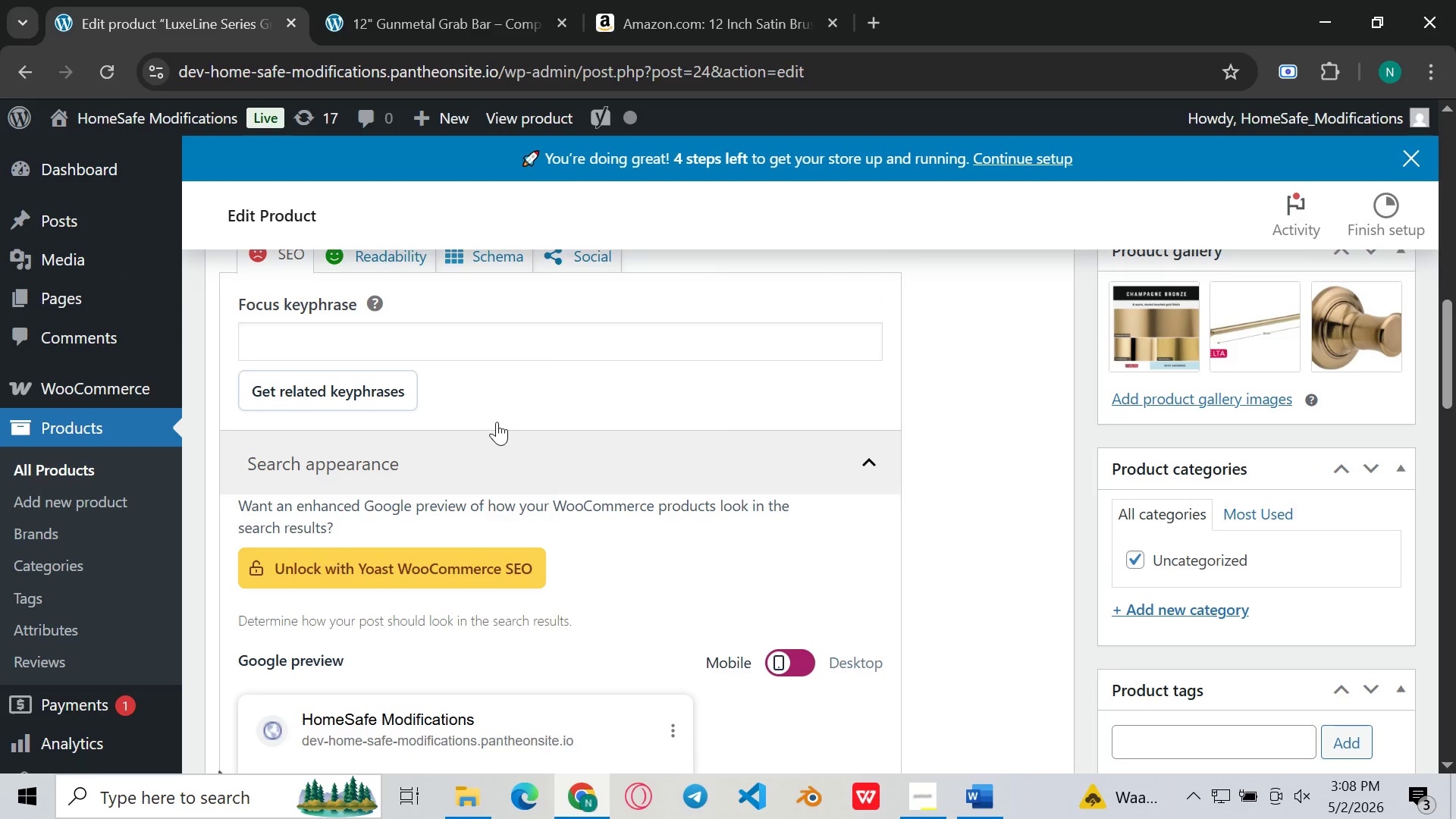 
left_click([554, 347])
 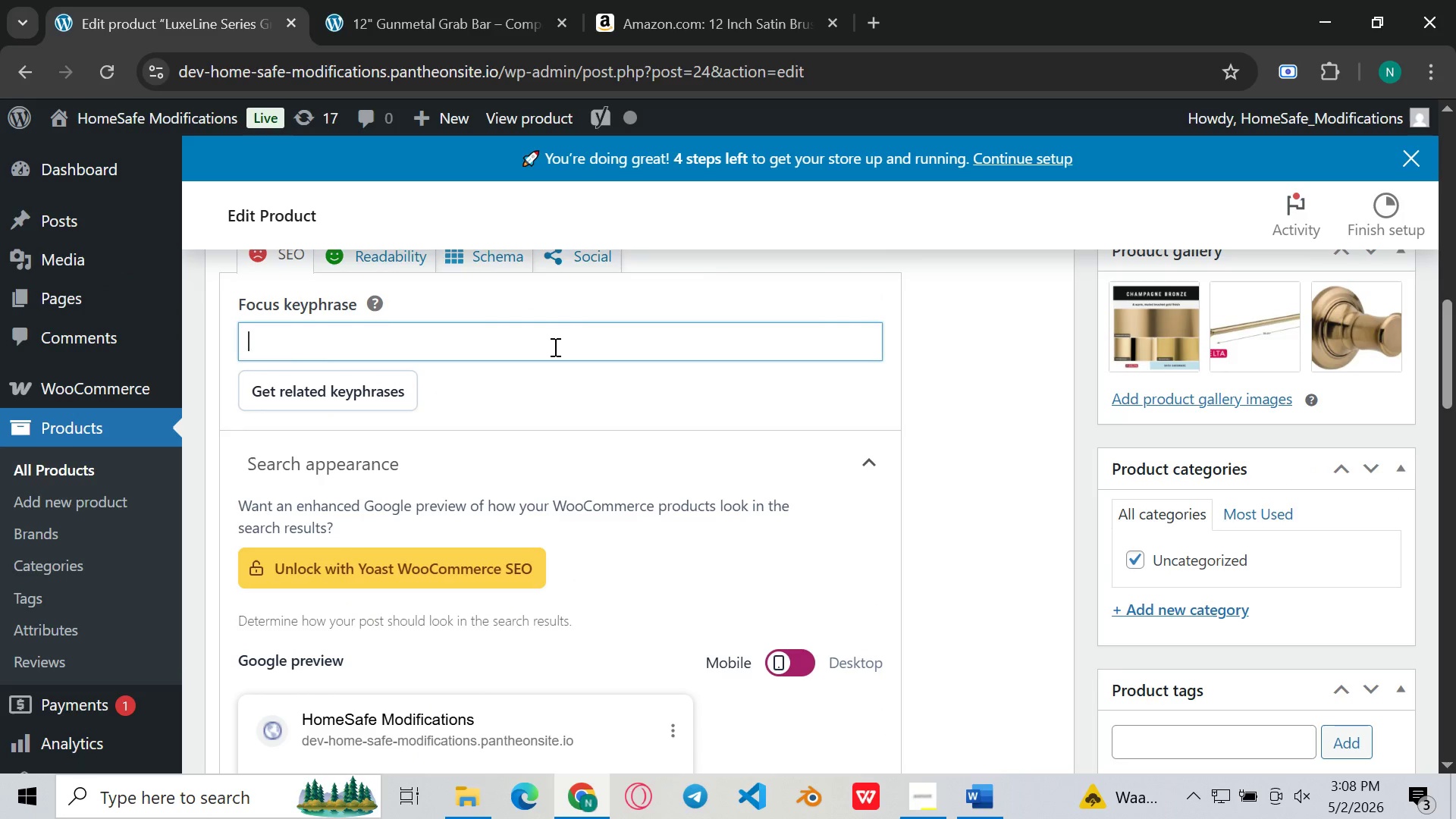 
key(Control+V)
 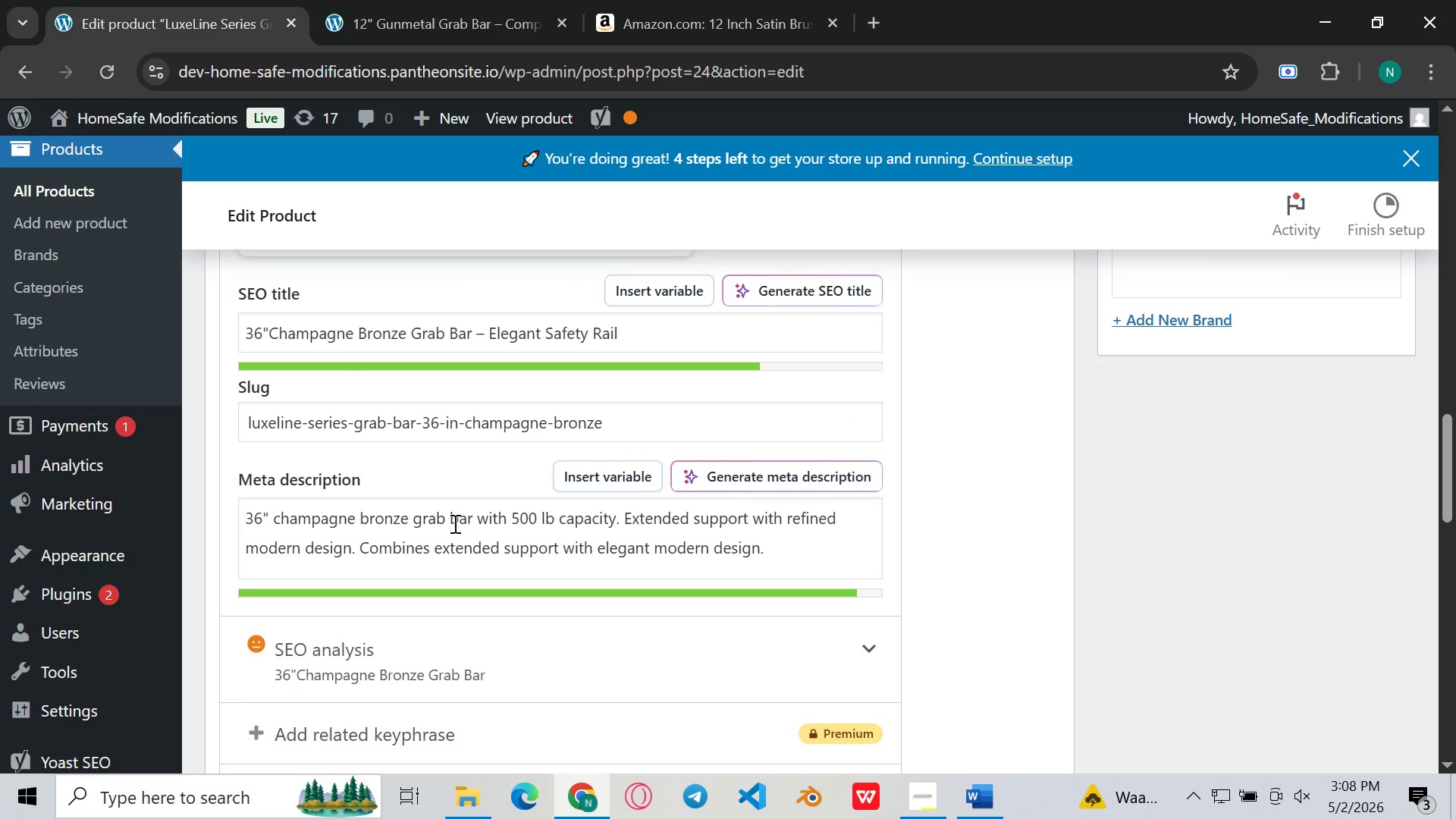 
wait(6.12)
 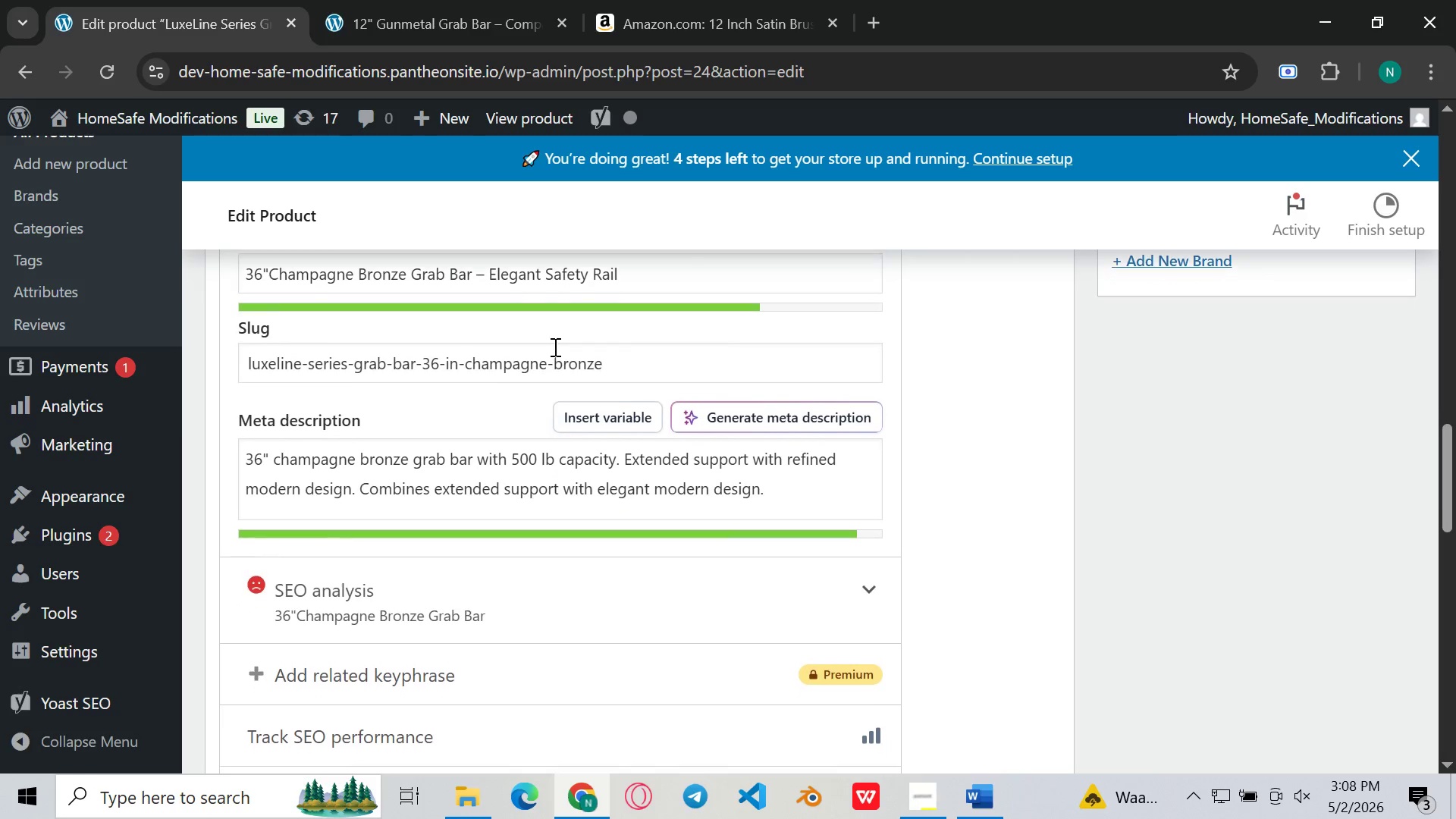 
left_click([274, 516])
 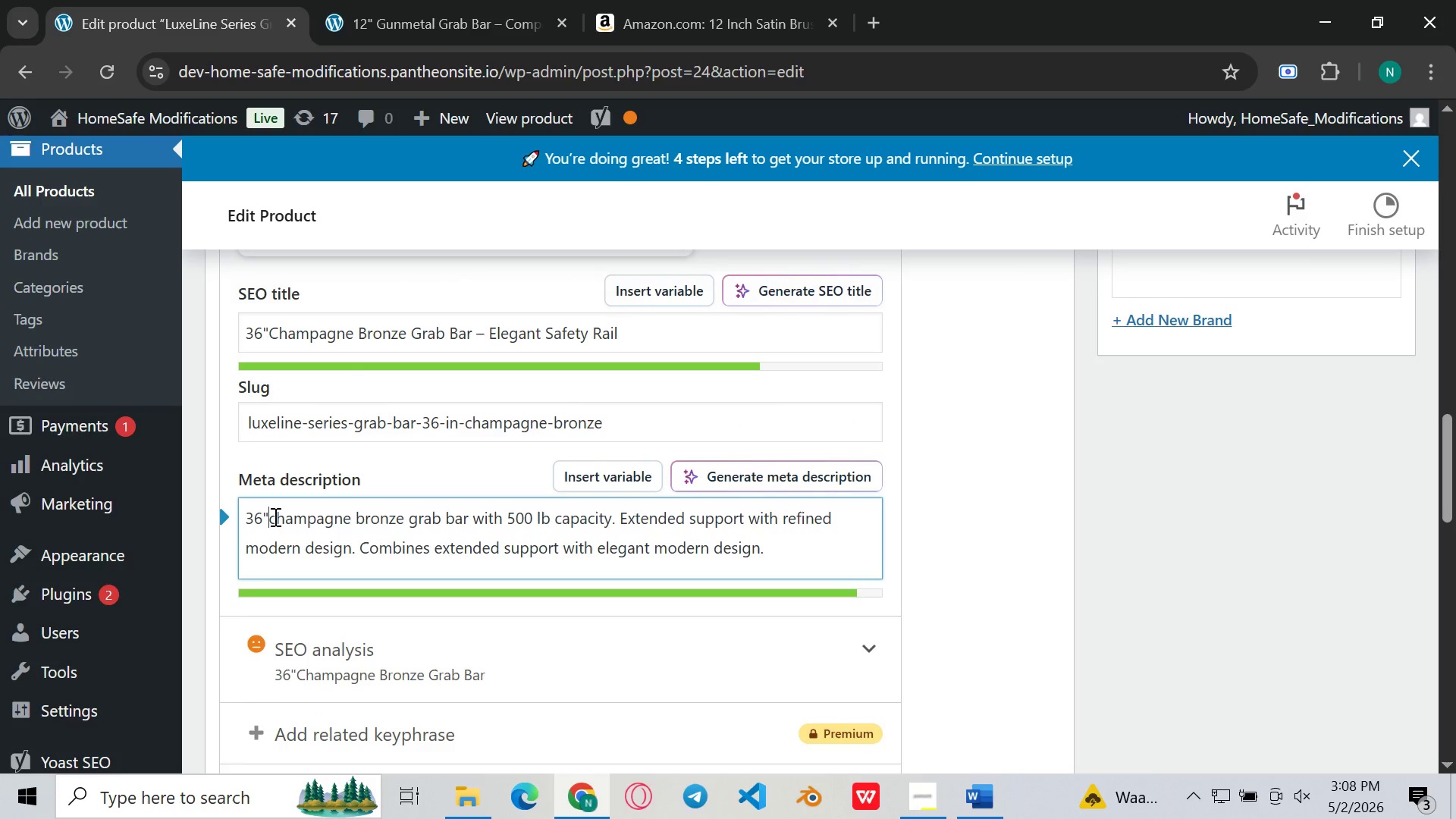 
key(Backspace)
 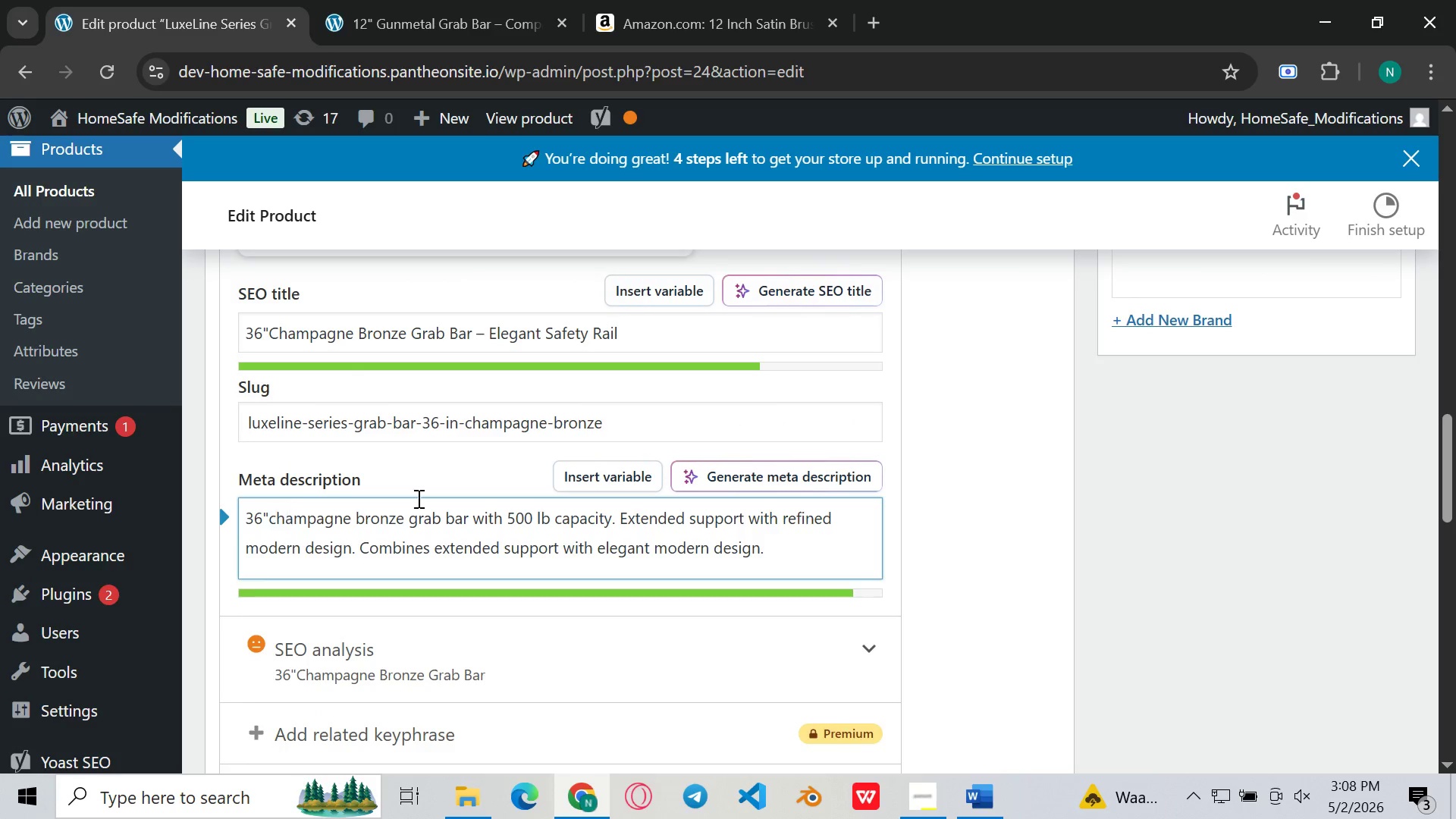 
mouse_move([494, 494])
 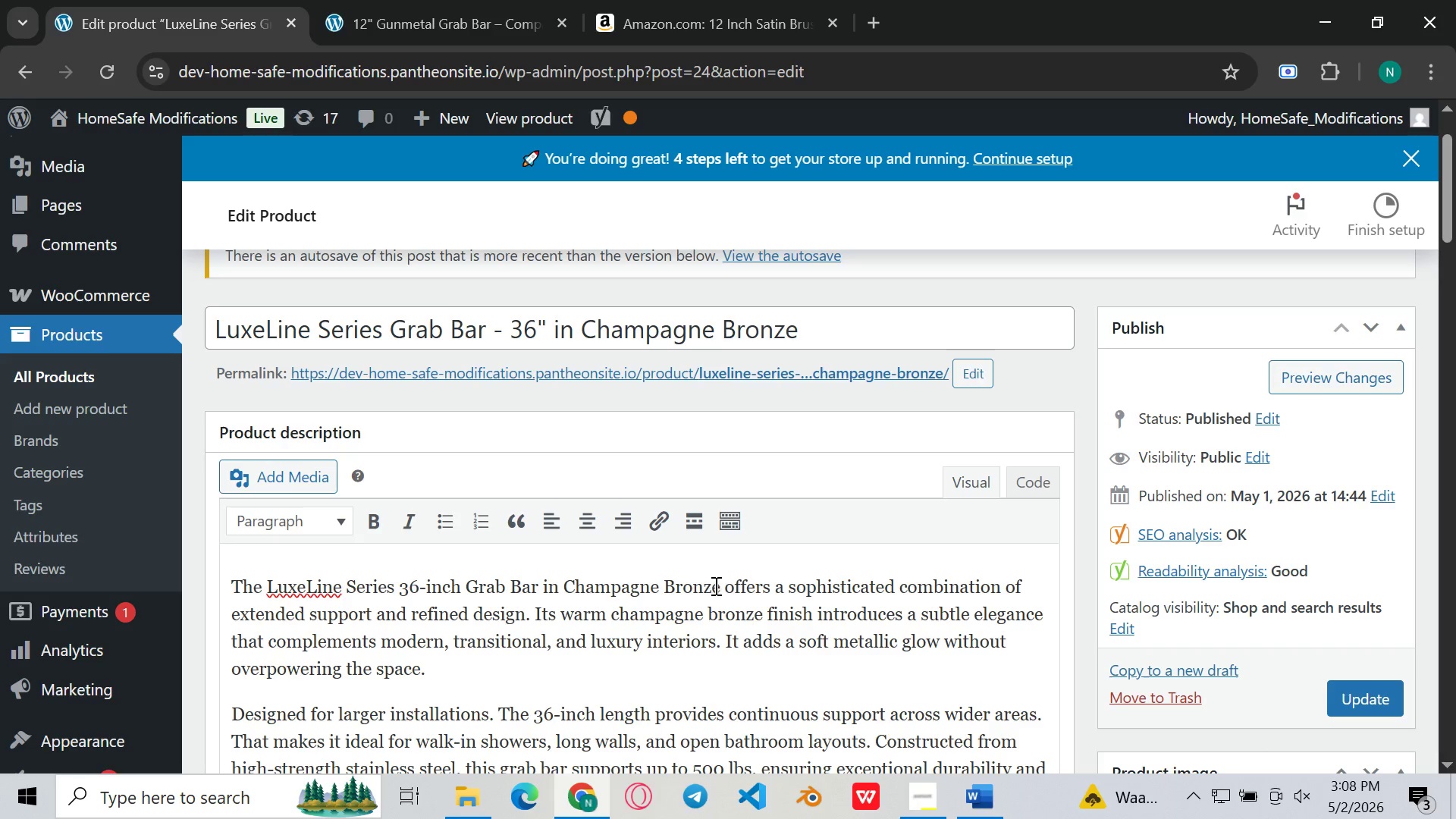 
left_click_drag(start_coordinate=[717, 585], to_coordinate=[400, 584])
 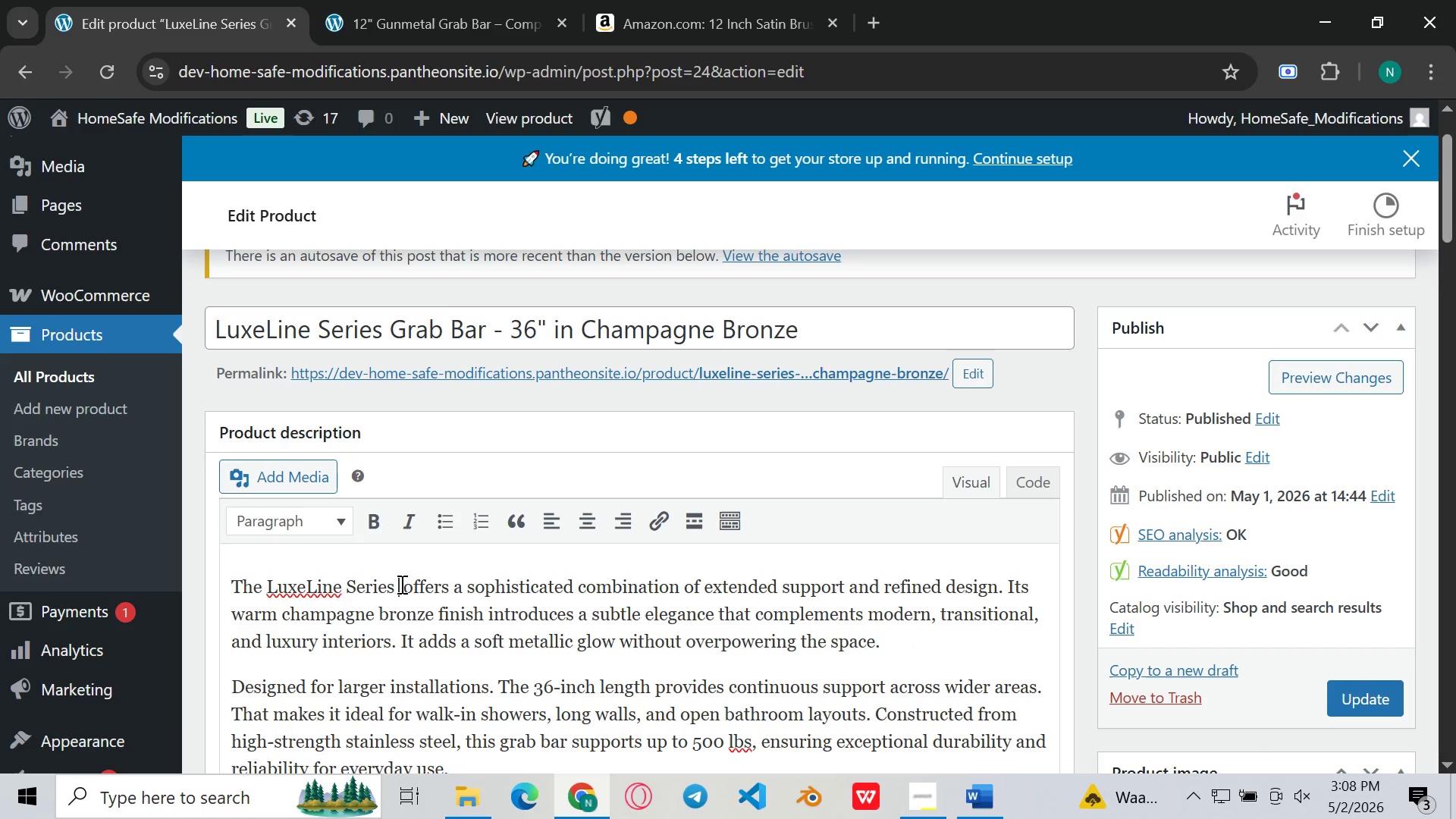 
key(Backspace)
 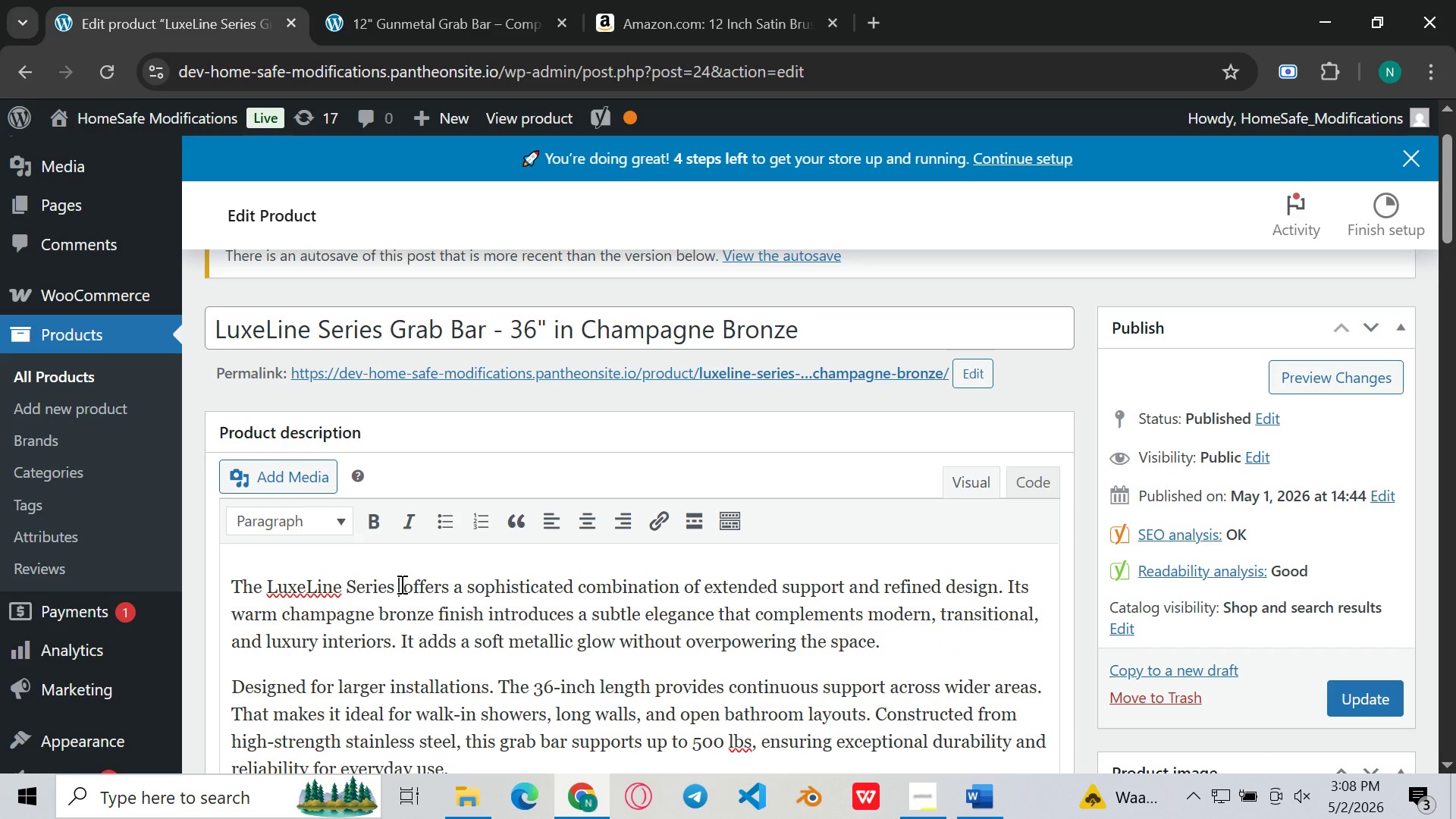 
key(Control+V)
 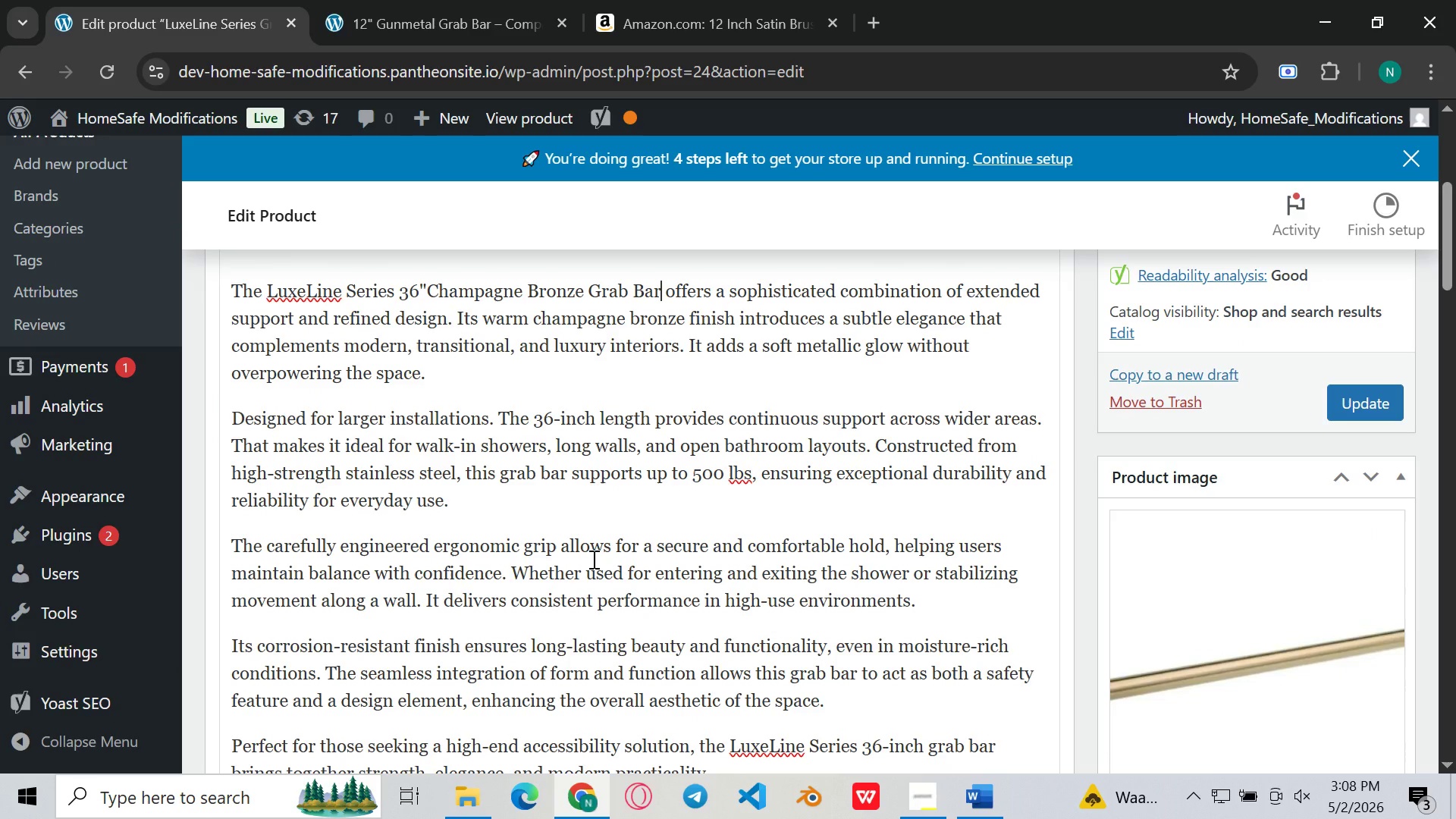 
wait(9.39)
 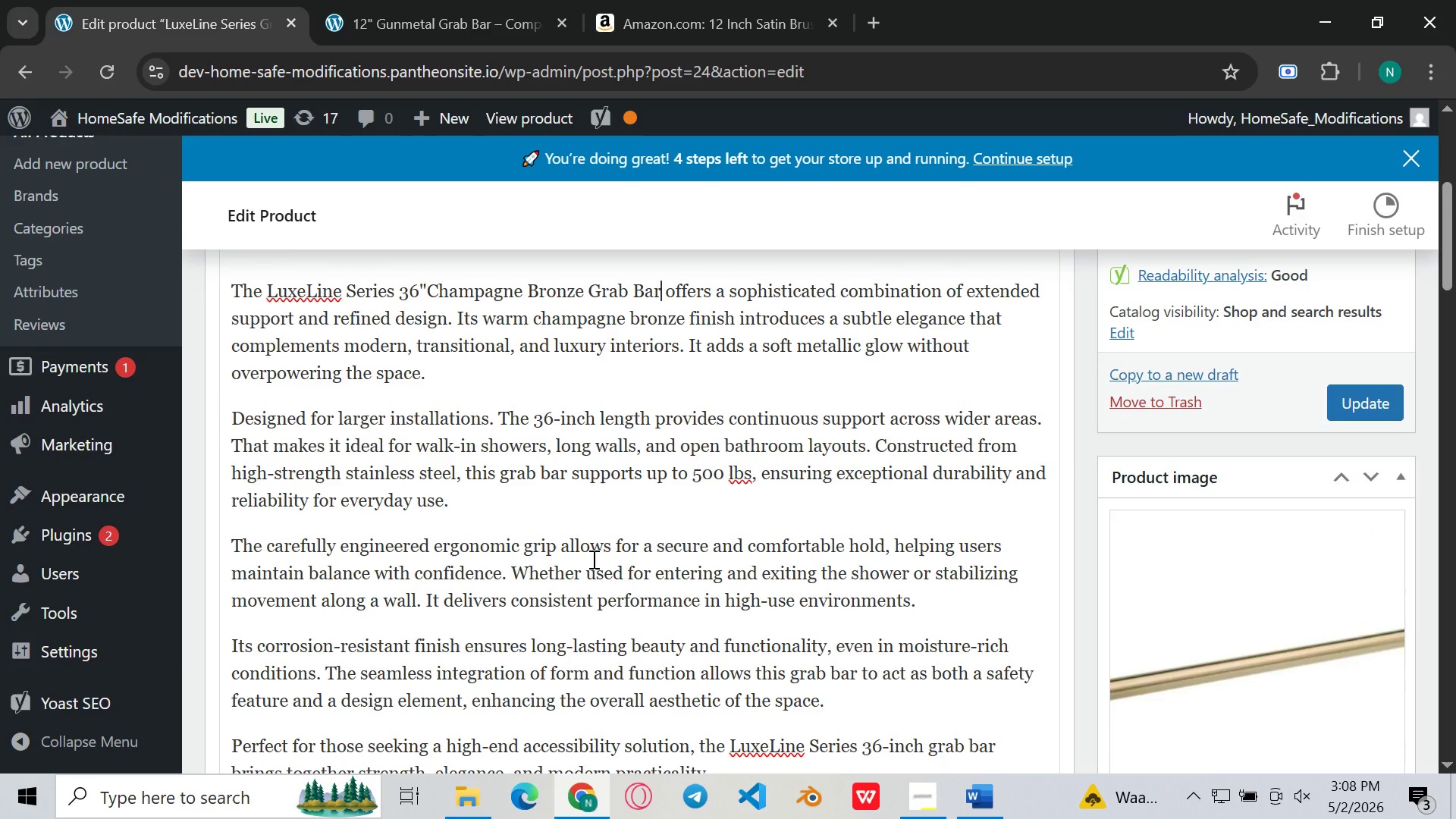 
left_click_drag(start_coordinate=[862, 552], to_coordinate=[1040, 560])
 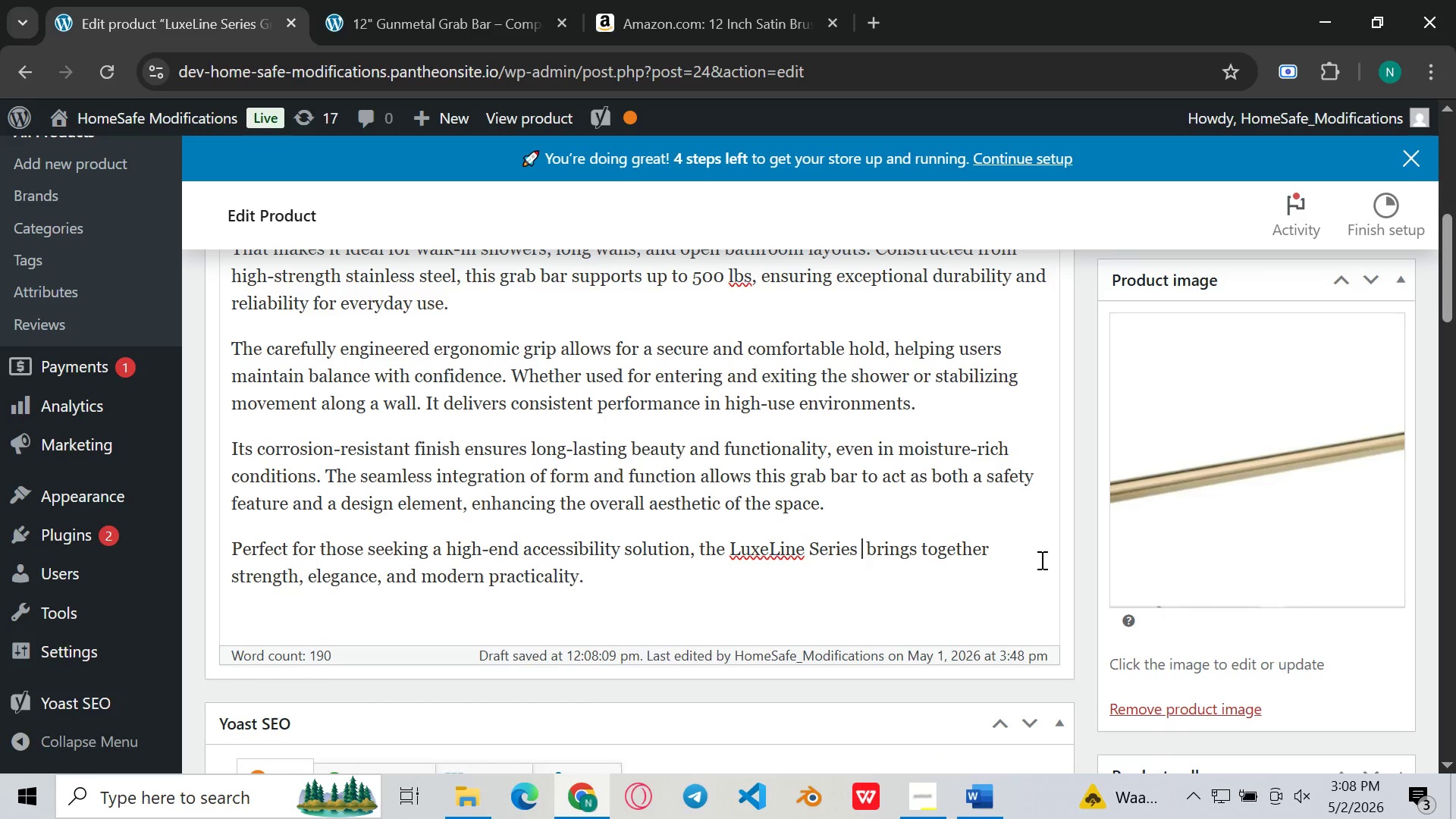 
key(Backspace)
 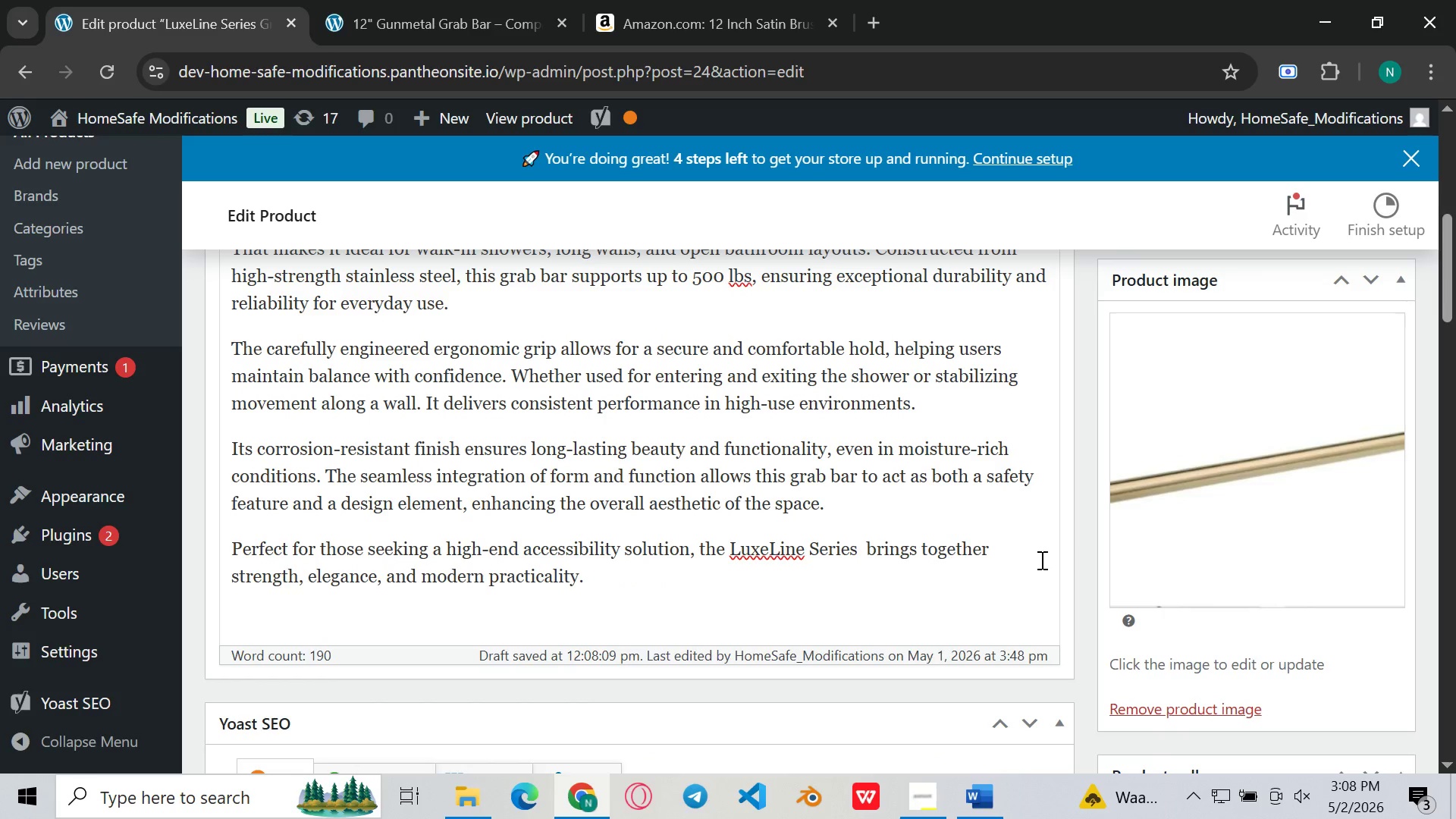 
key(Control+V)
 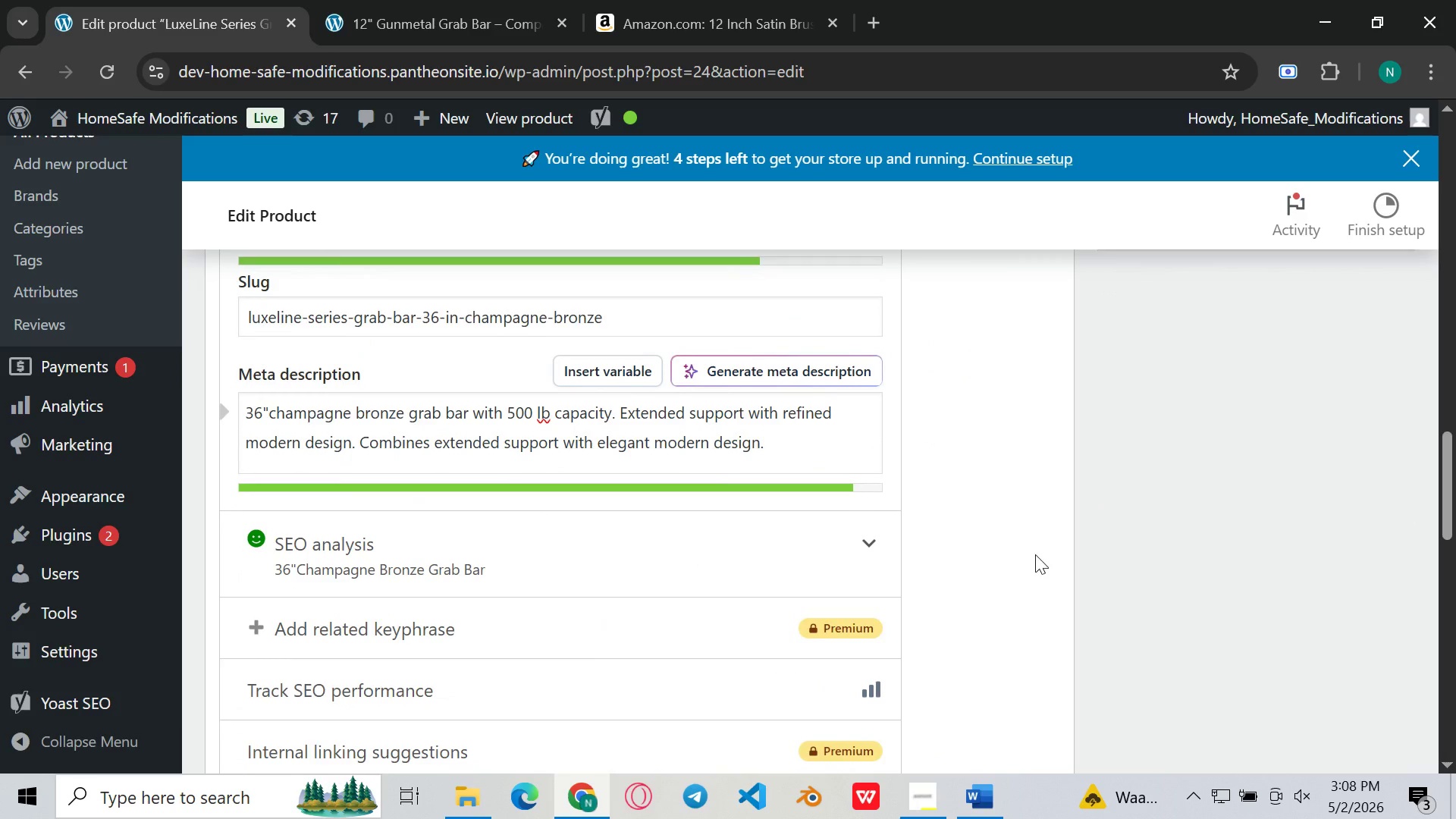 
wait(8.84)
 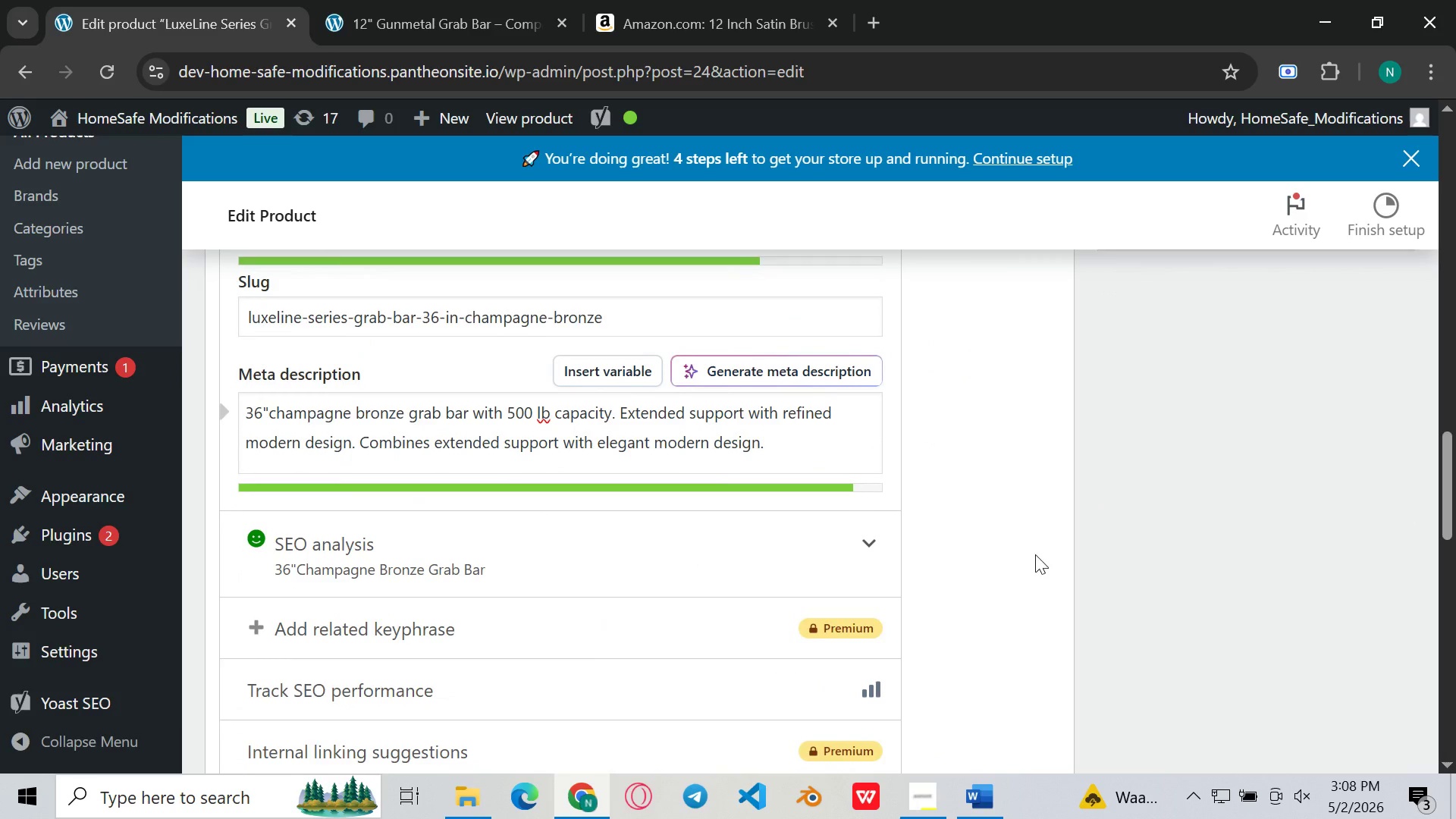 
left_click([966, 454])
 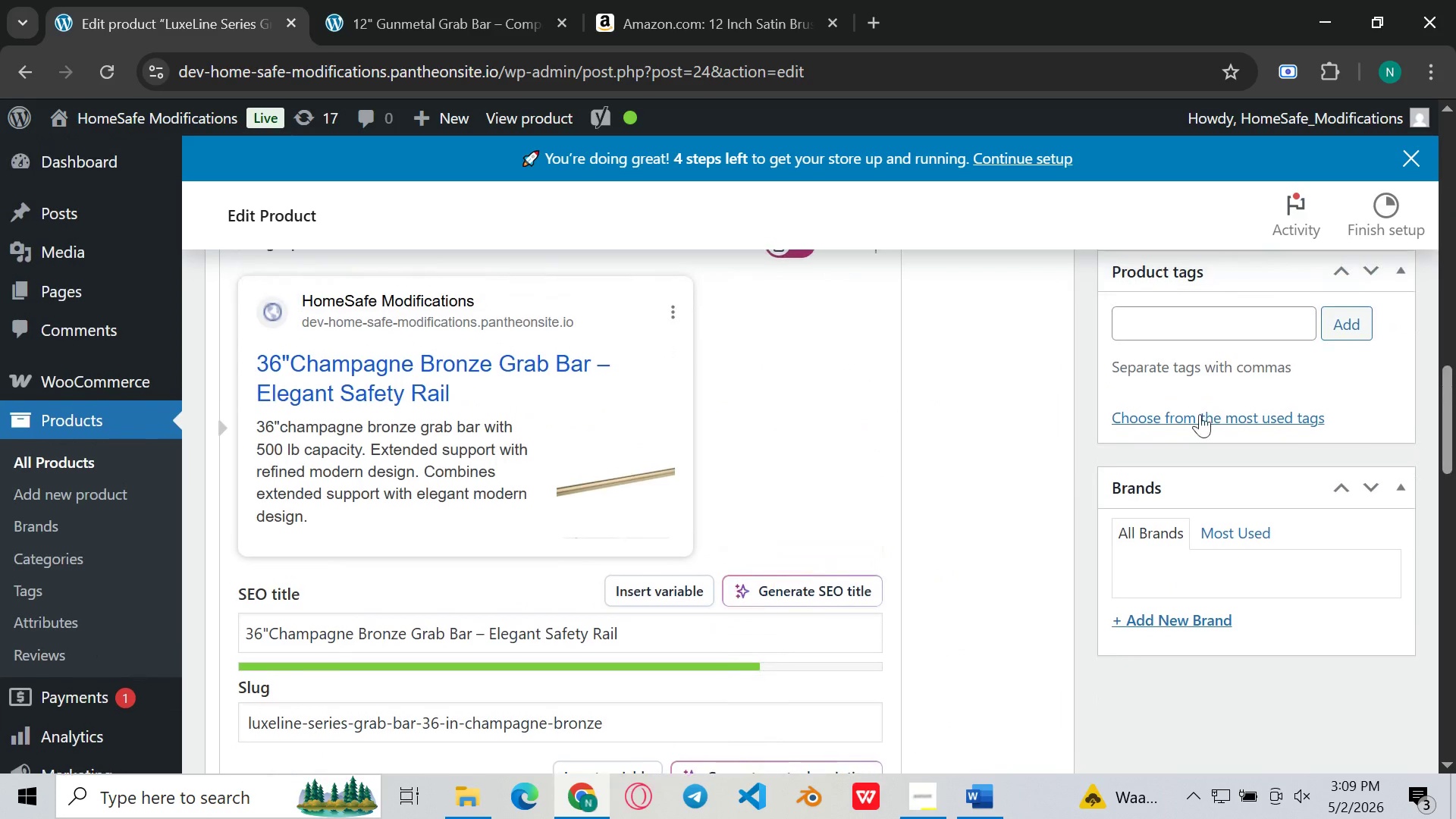 
left_click([1230, 337])
 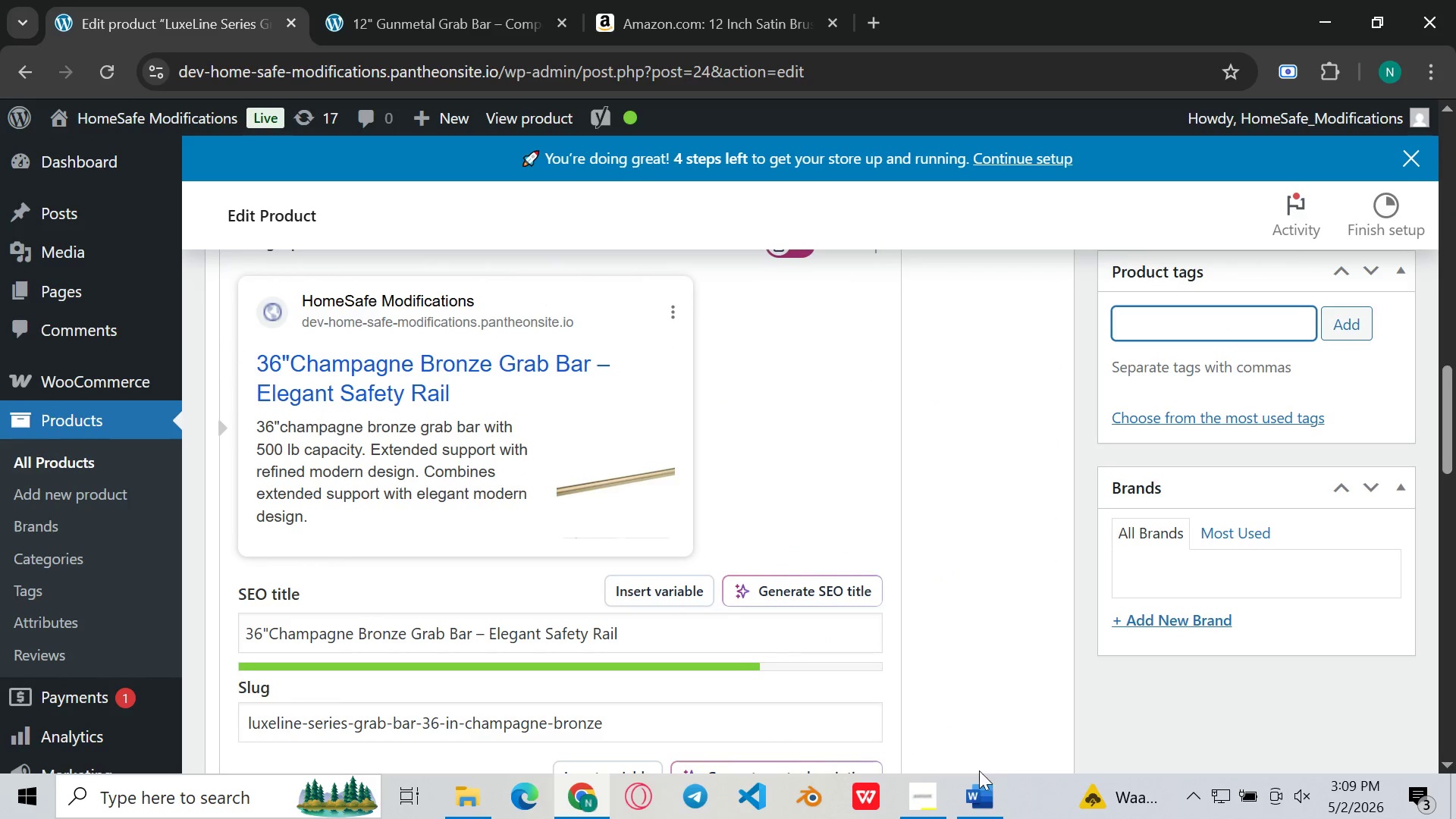 
left_click([995, 793])
 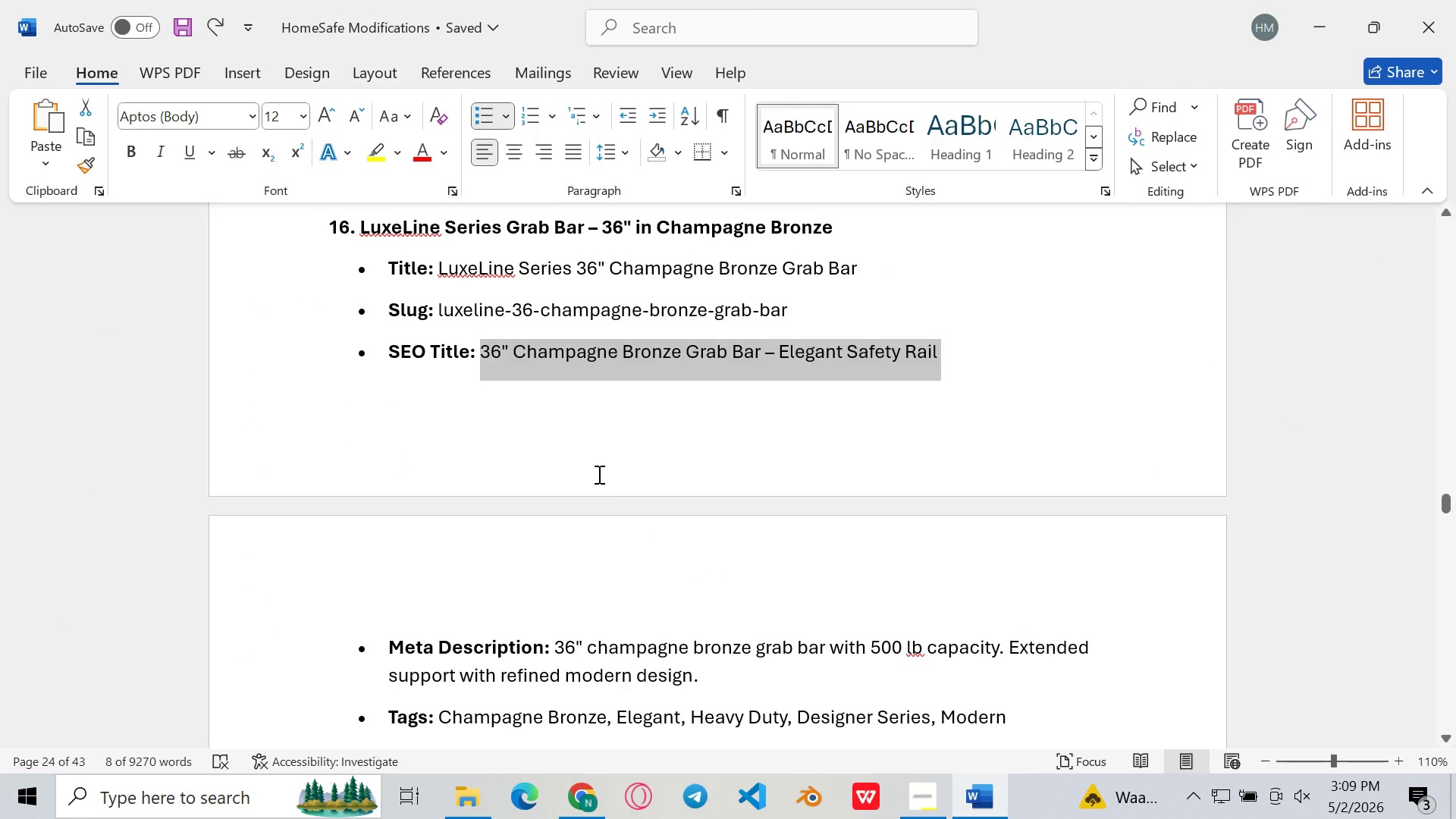 
scroll: coordinate [598, 474], scroll_direction: down, amount: 7.0
 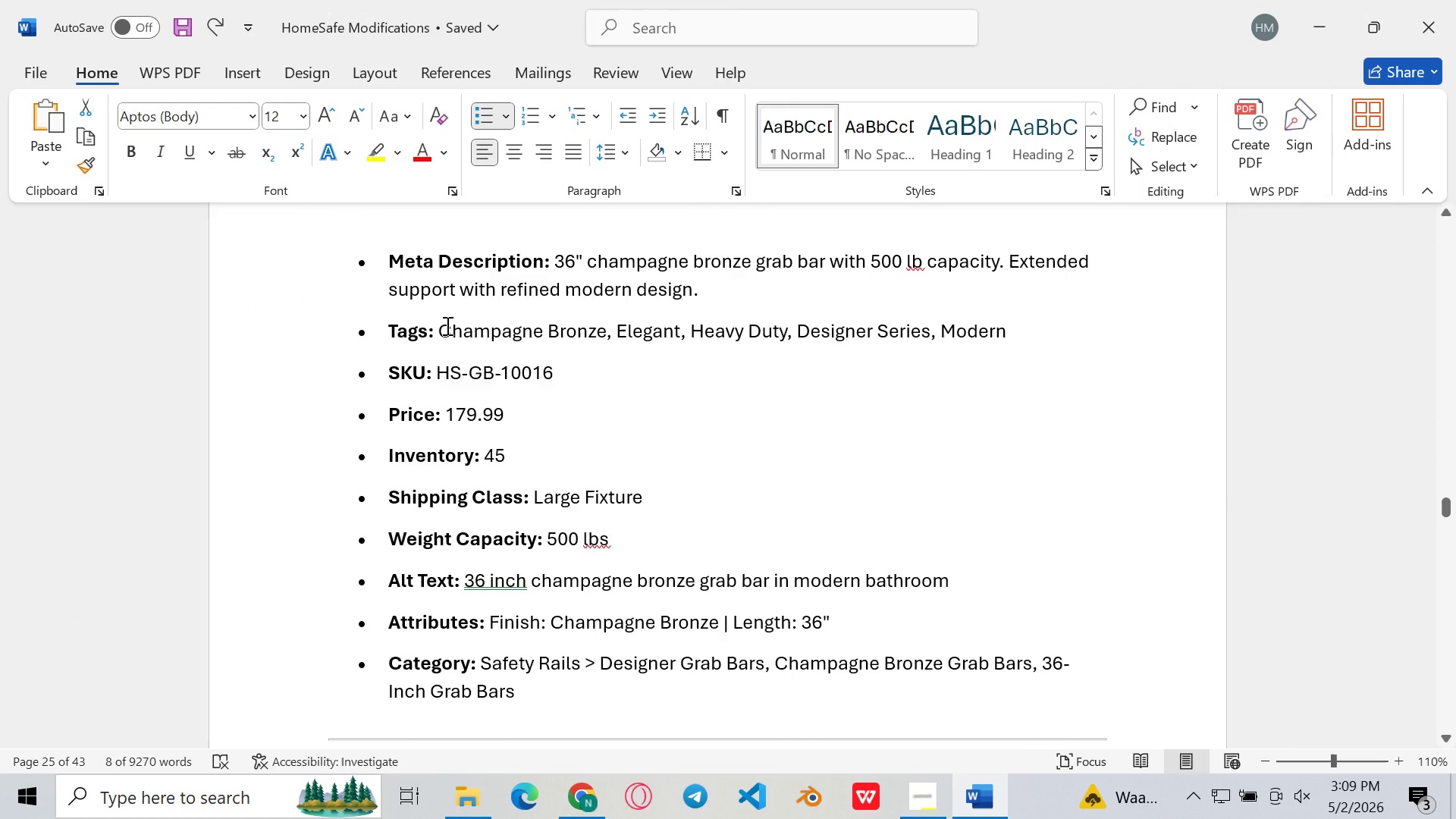 
left_click_drag(start_coordinate=[446, 325], to_coordinate=[1010, 332])
 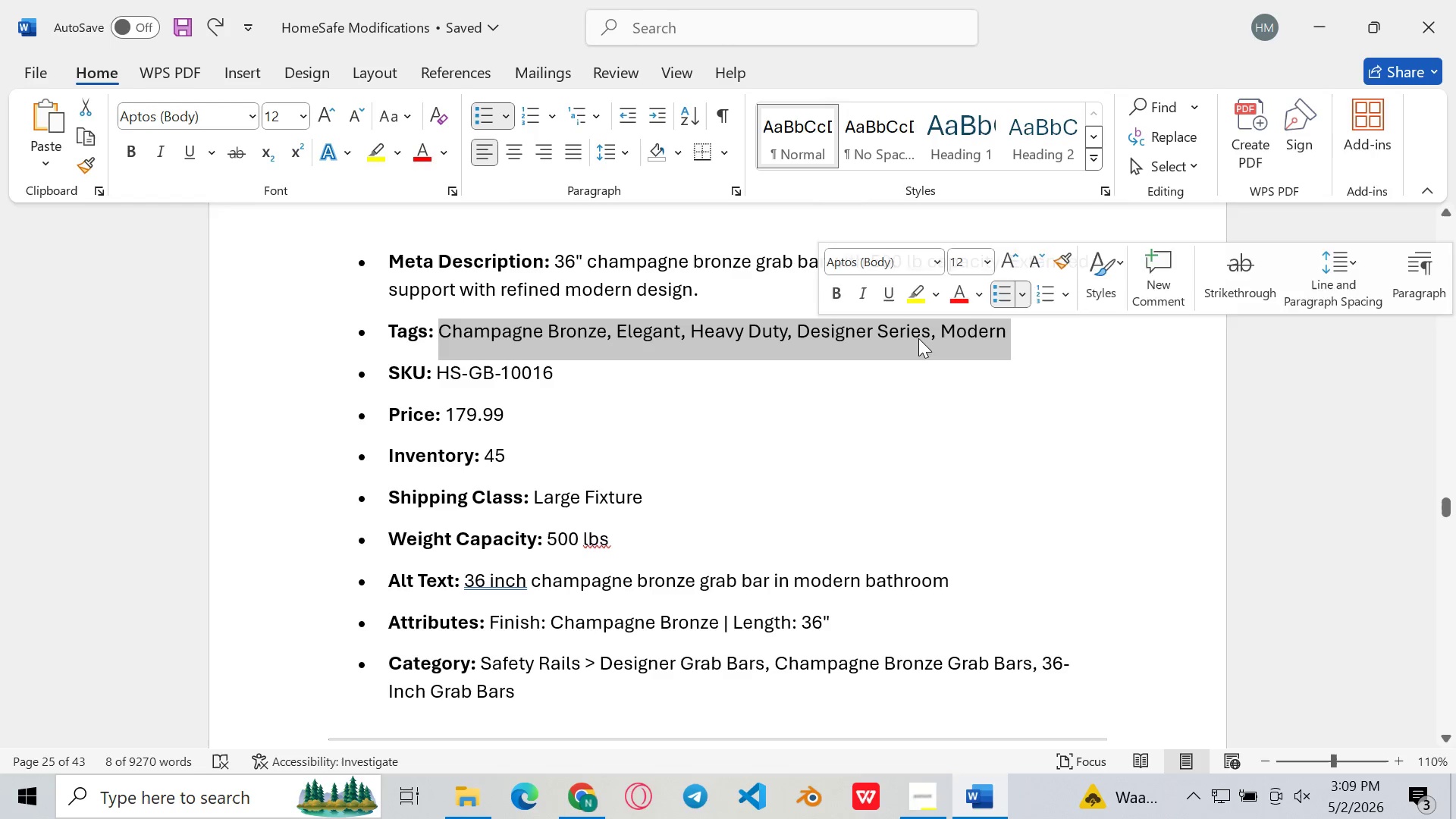 
key(Control+C)
 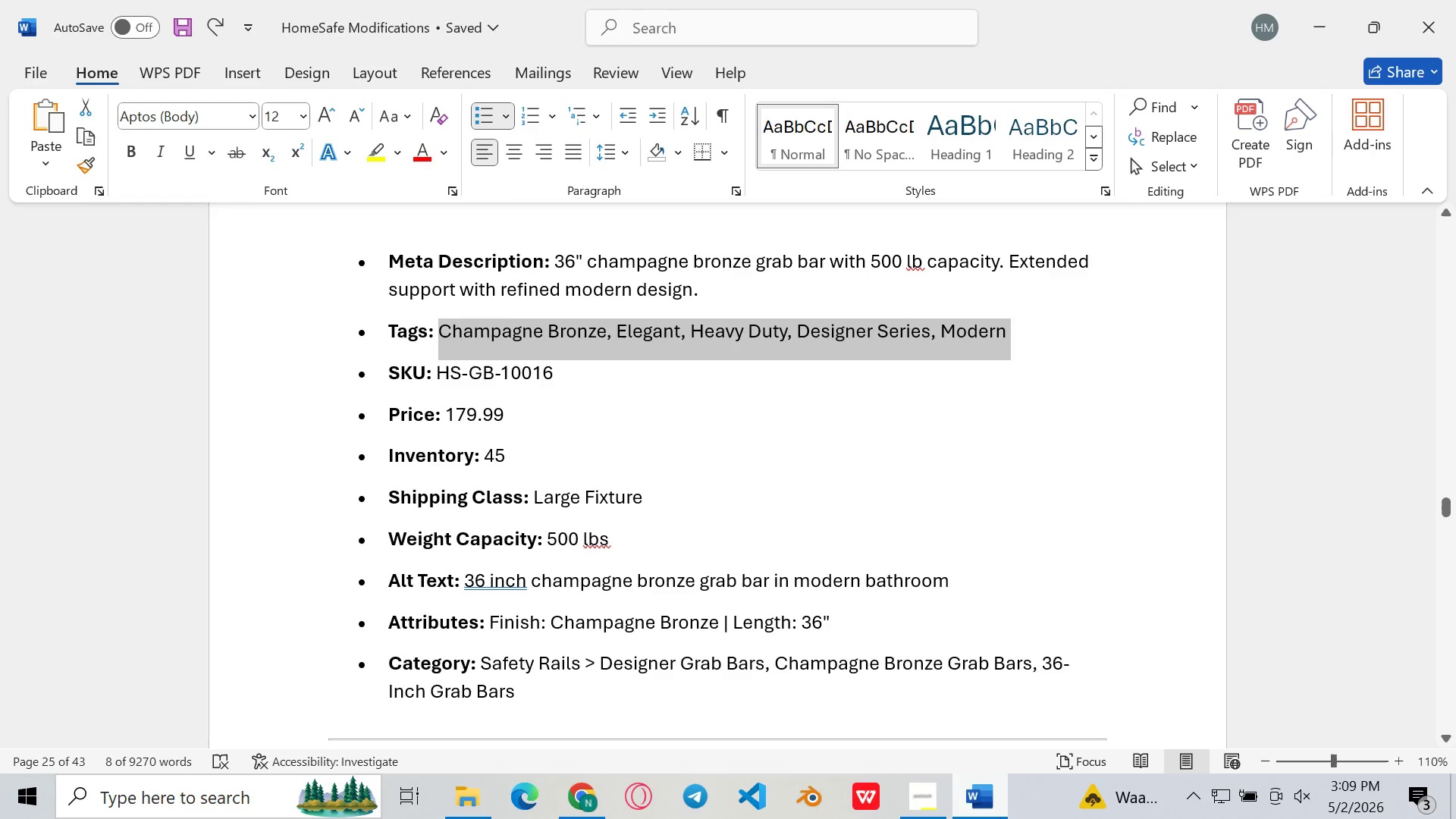 
left_click([1000, 818])
 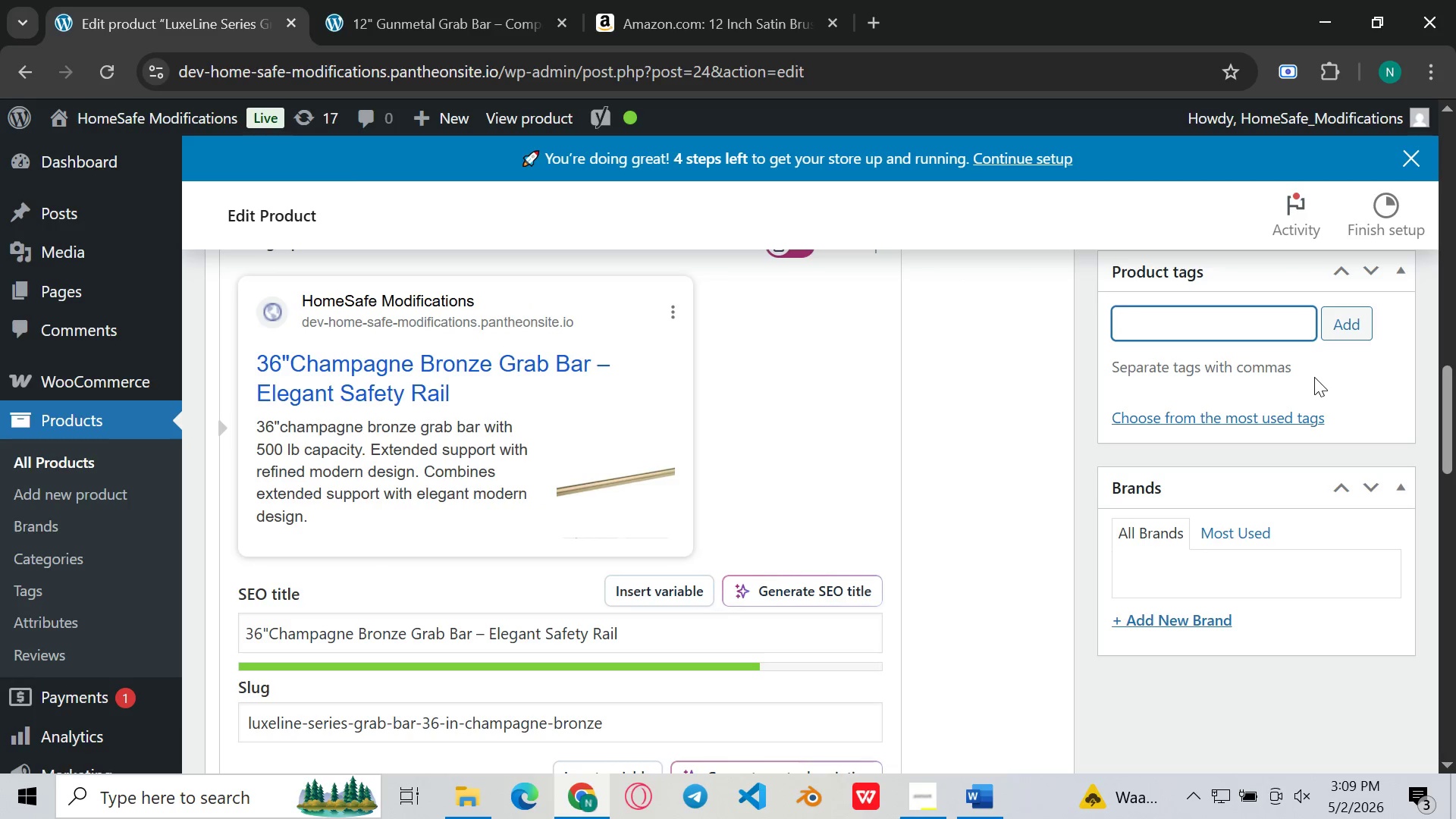 
key(Control+V)
 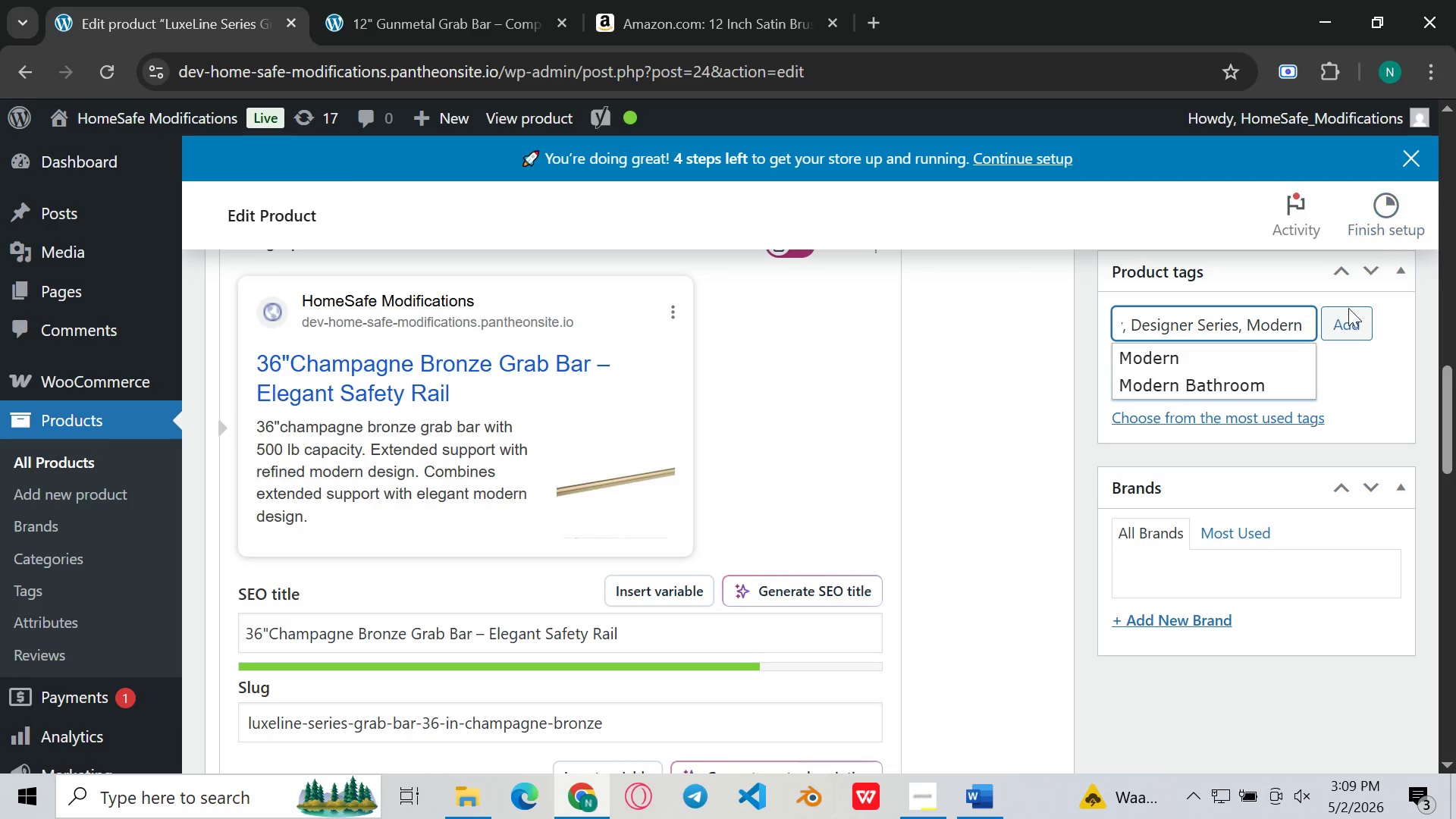 
left_click([1346, 312])
 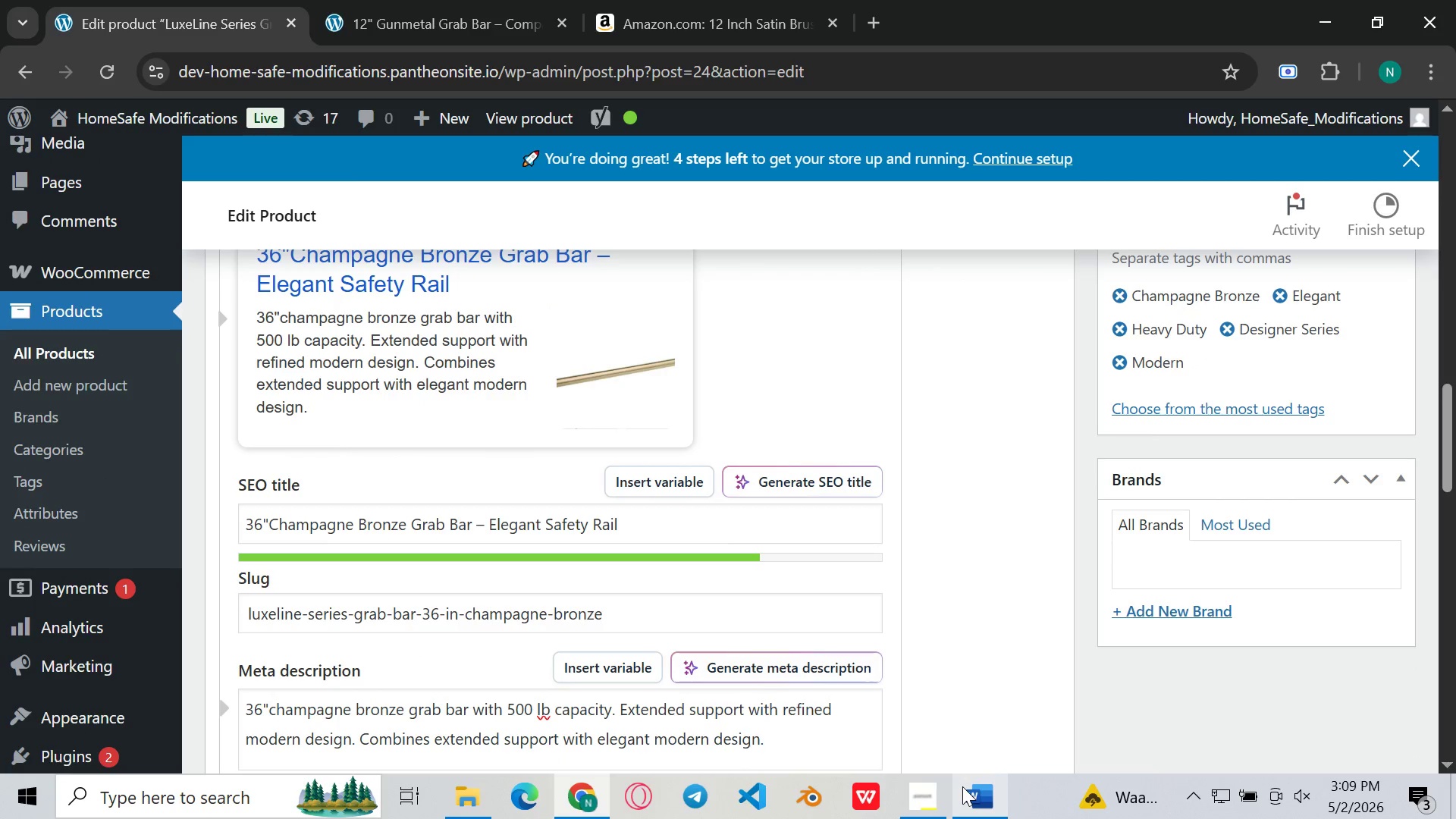 
wait(8.55)
 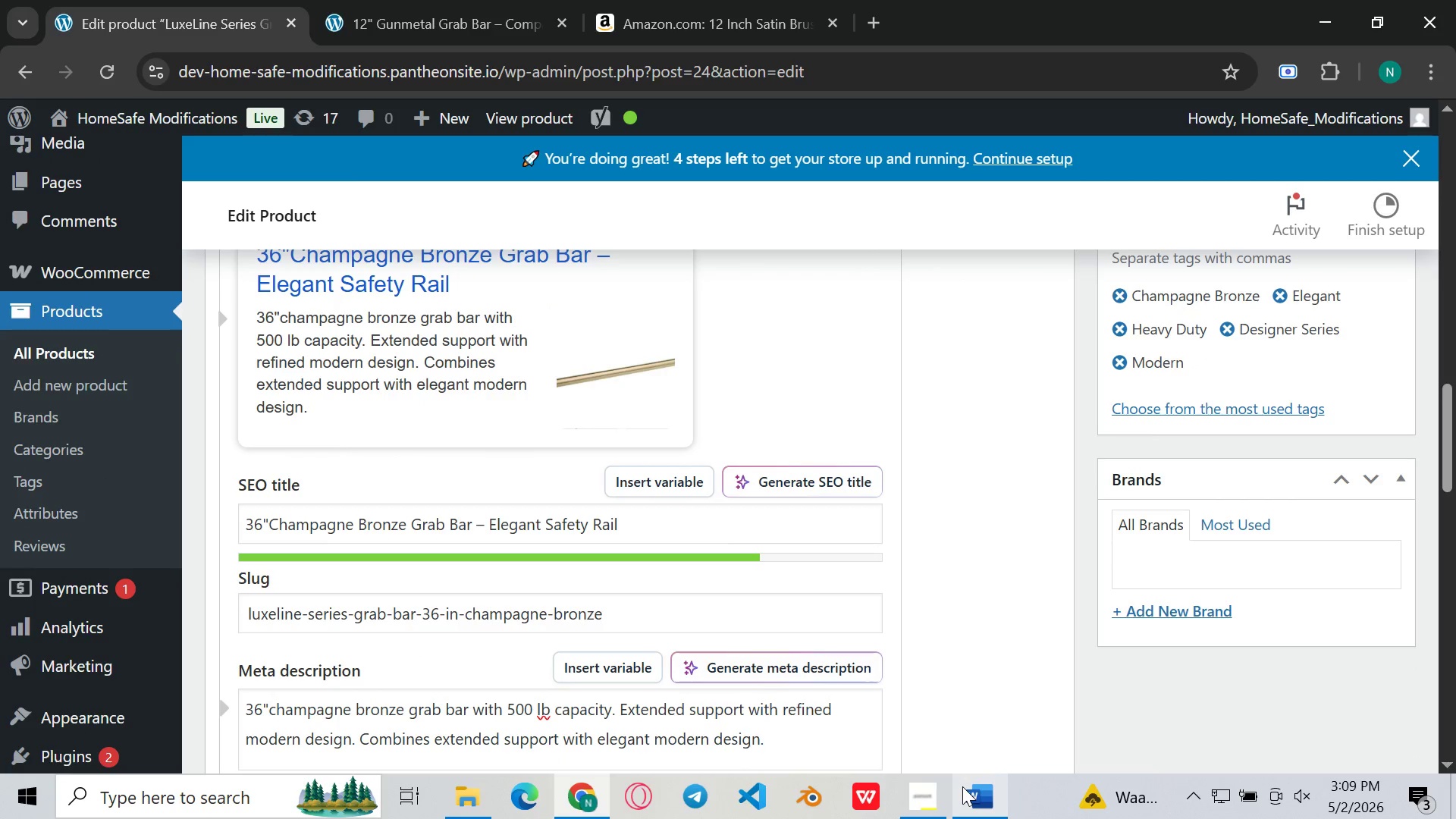 
left_click([271, 466])
 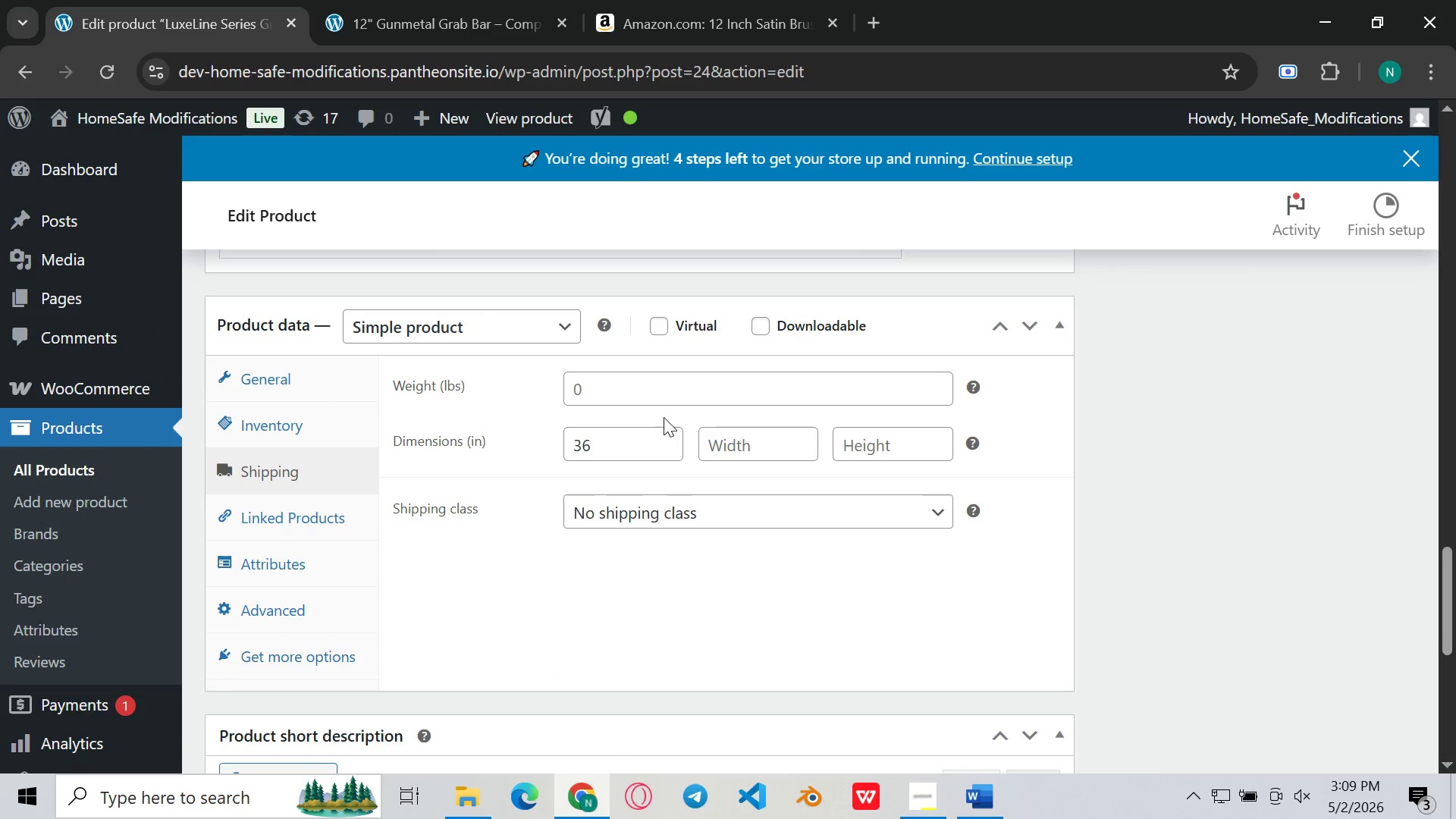 
left_click([693, 398])
 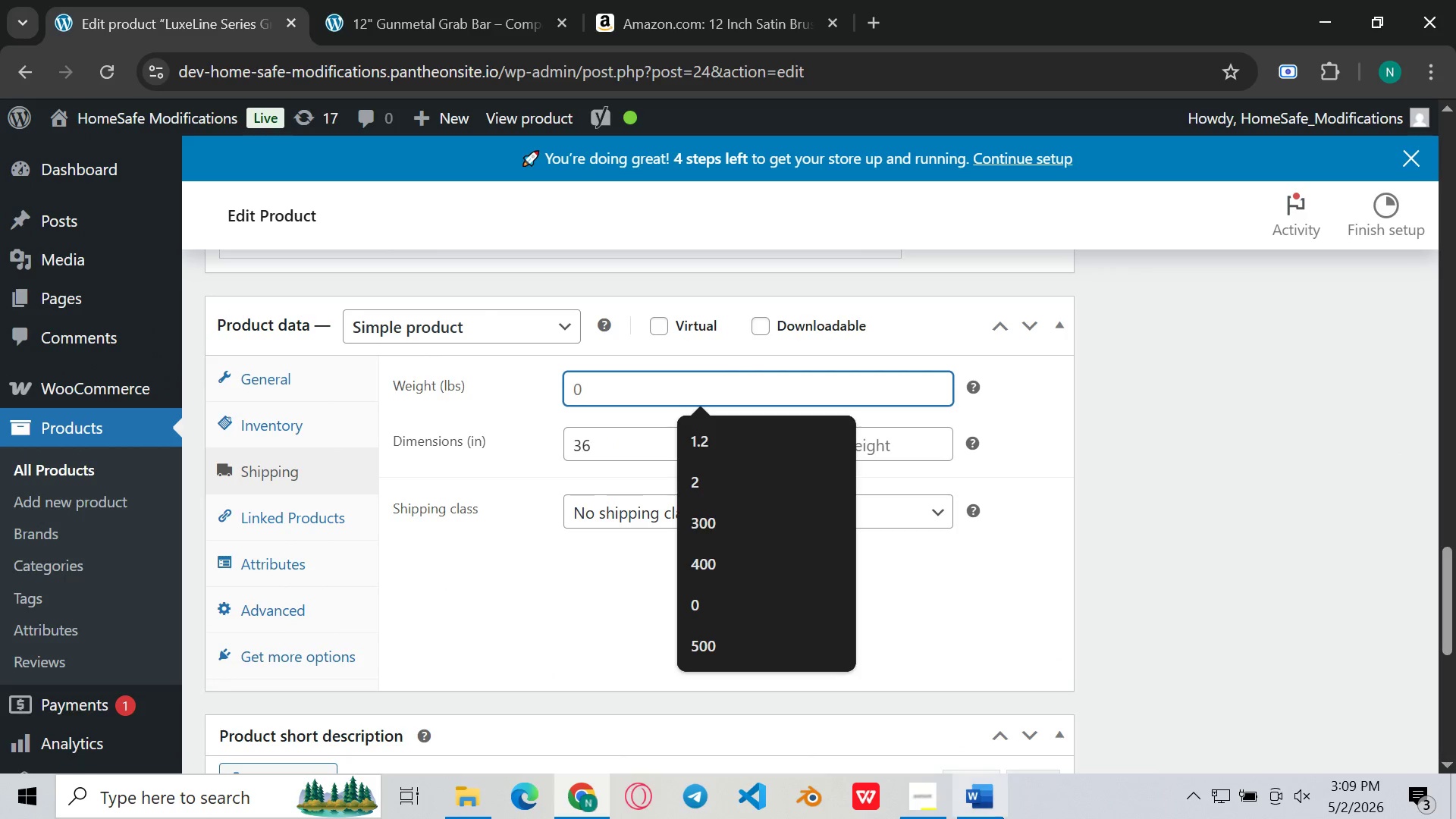 
left_click([1001, 818])
 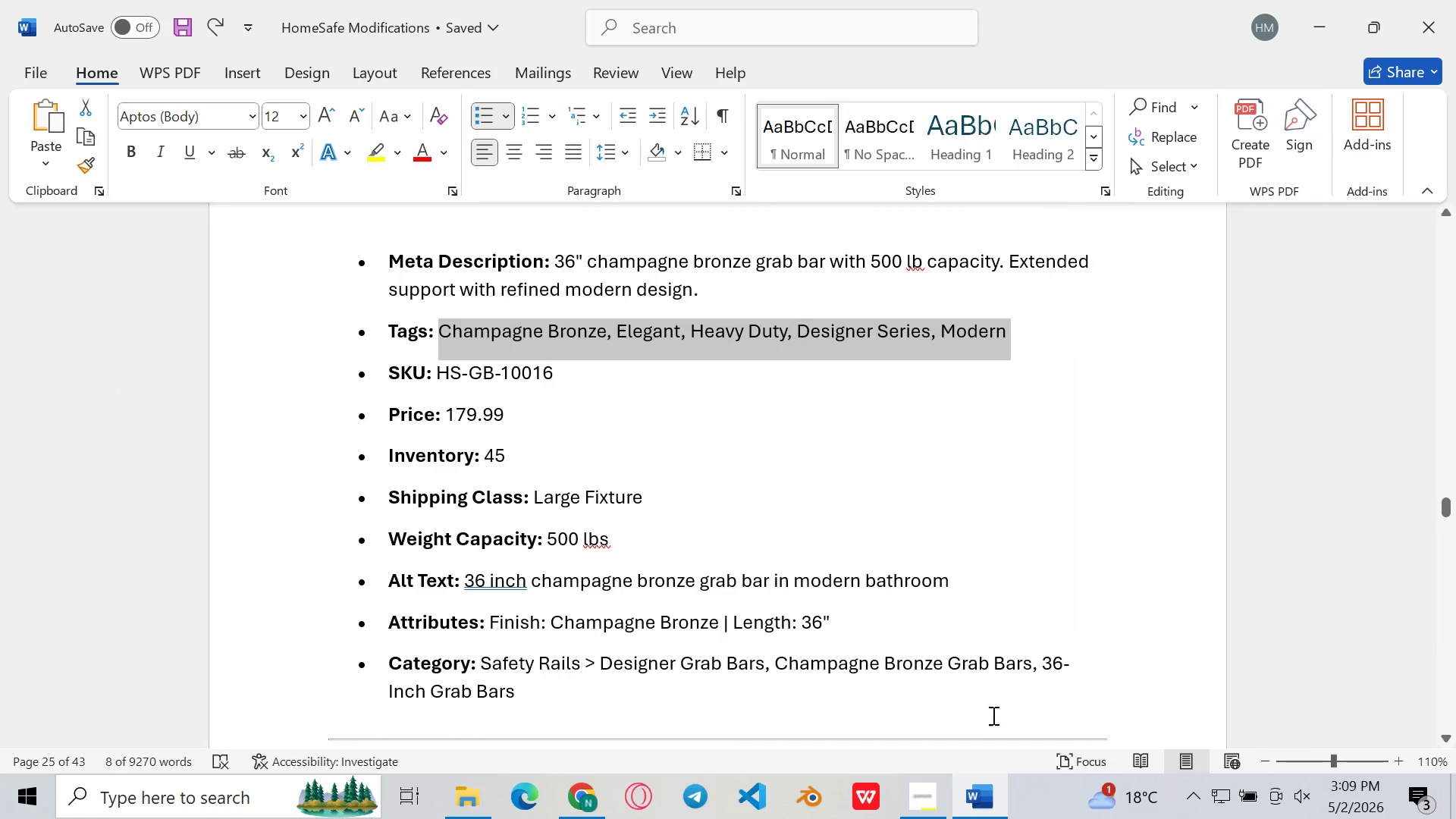 
left_click([976, 818])
 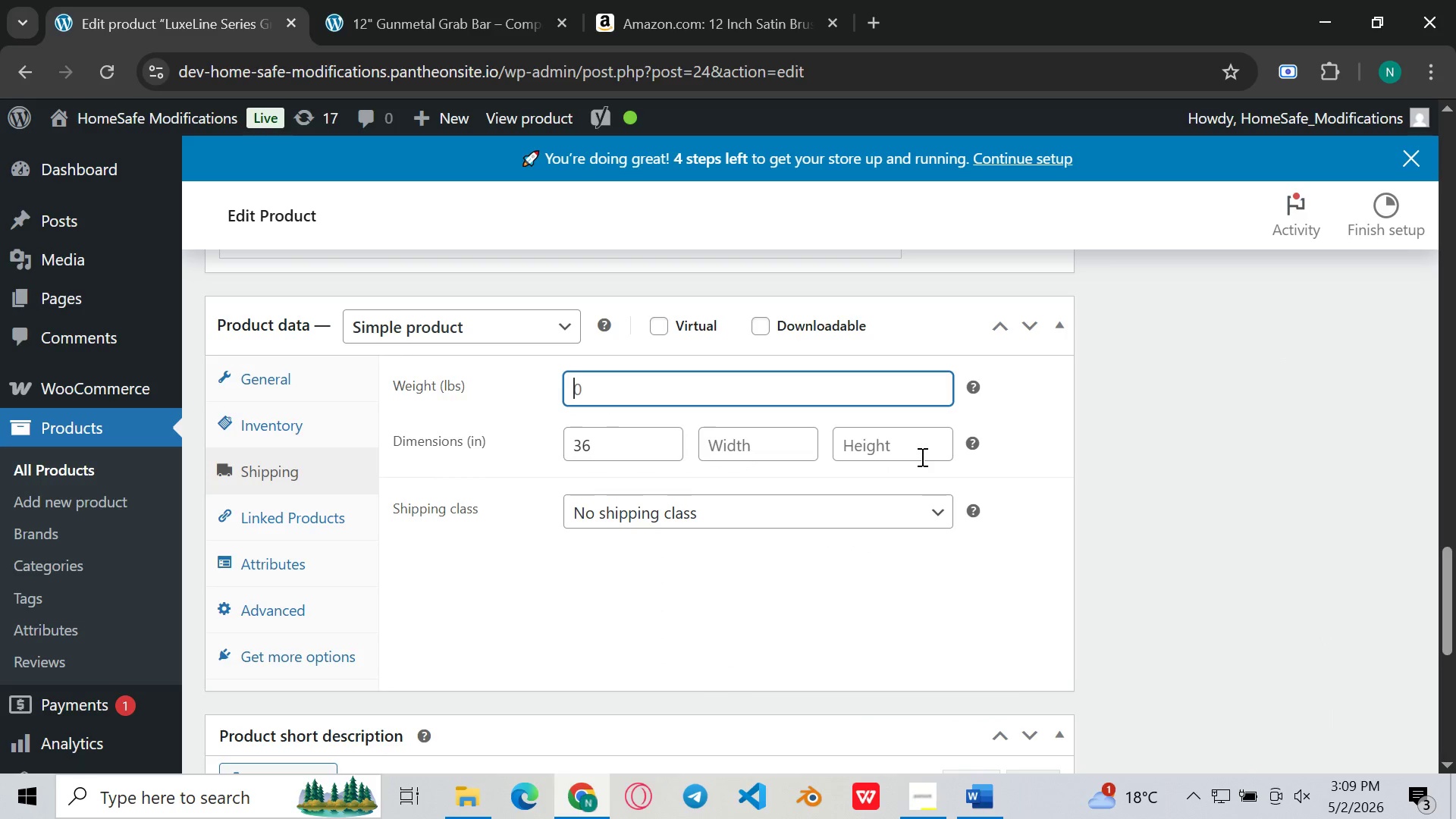 
type(500)
 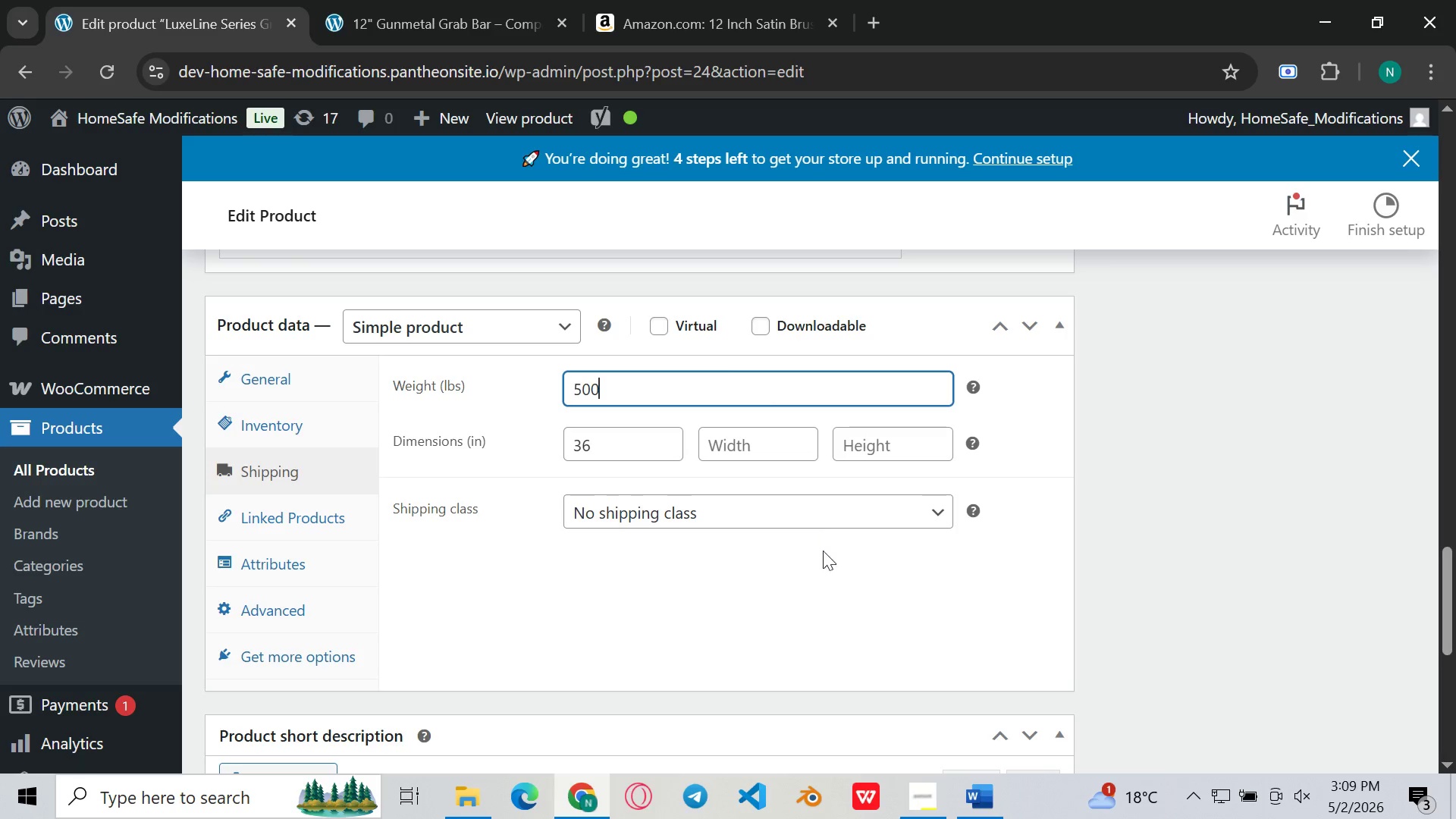 
left_click([811, 587])
 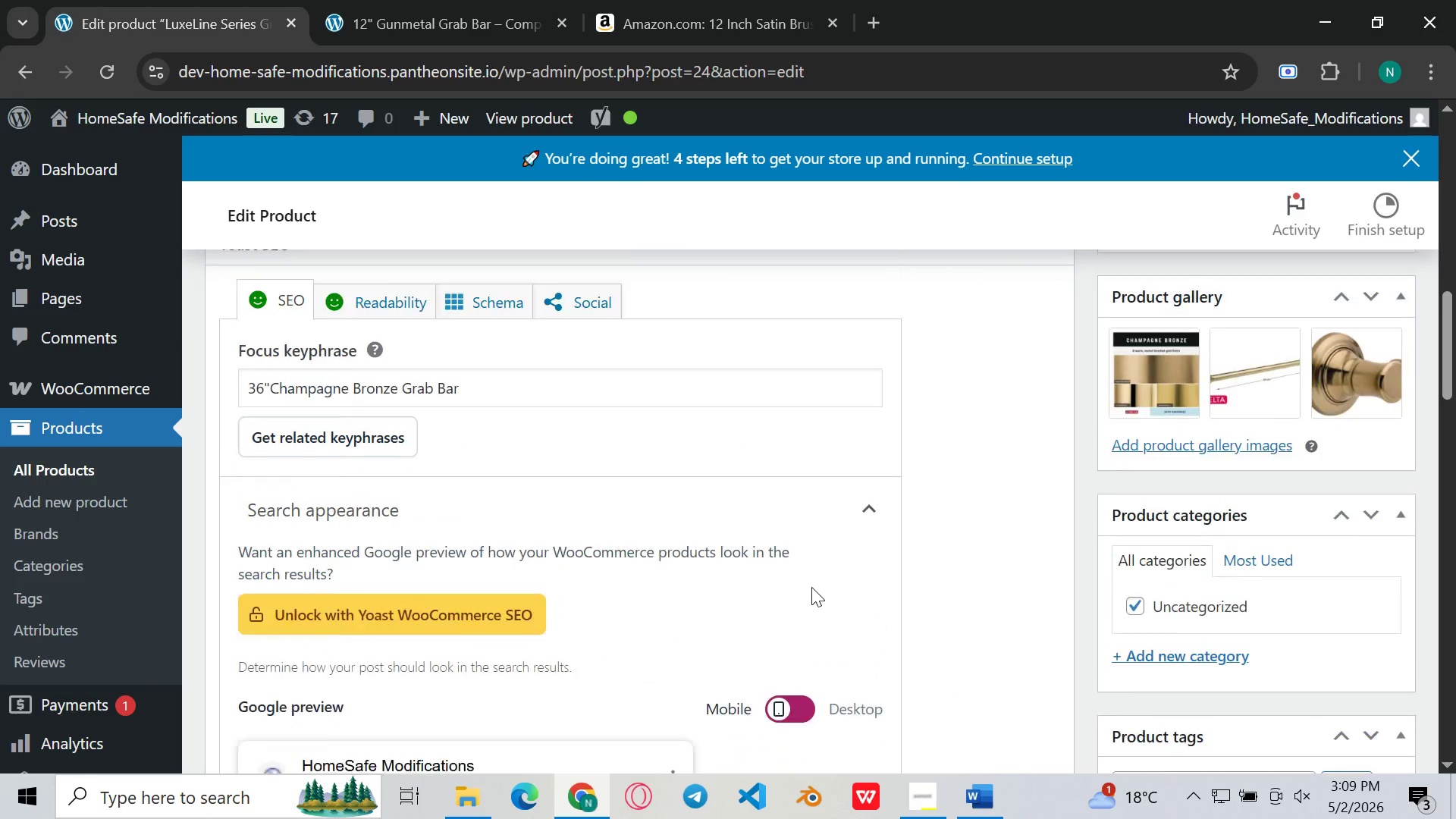 
wait(5.06)
 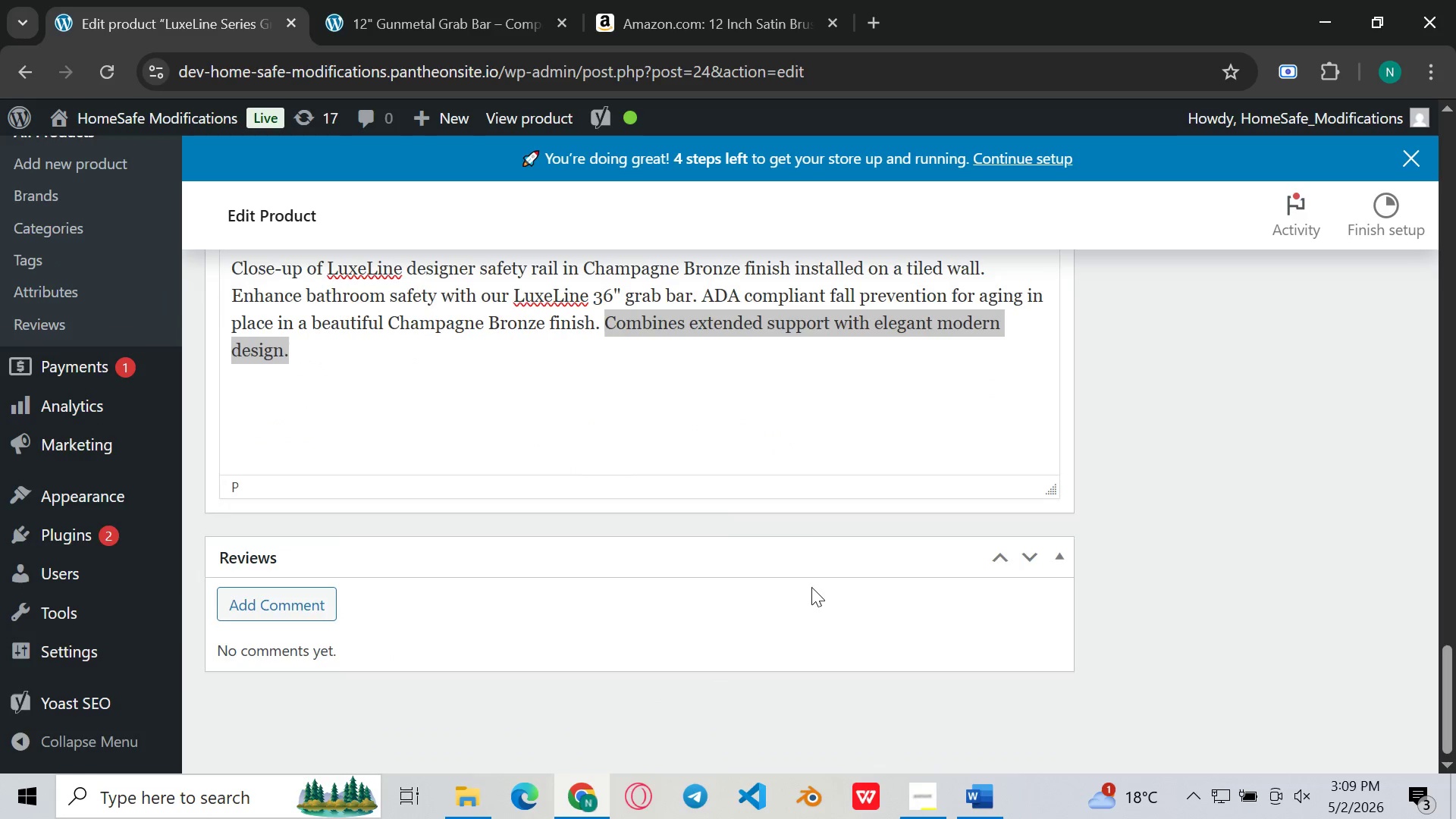 
left_click([817, 563])
 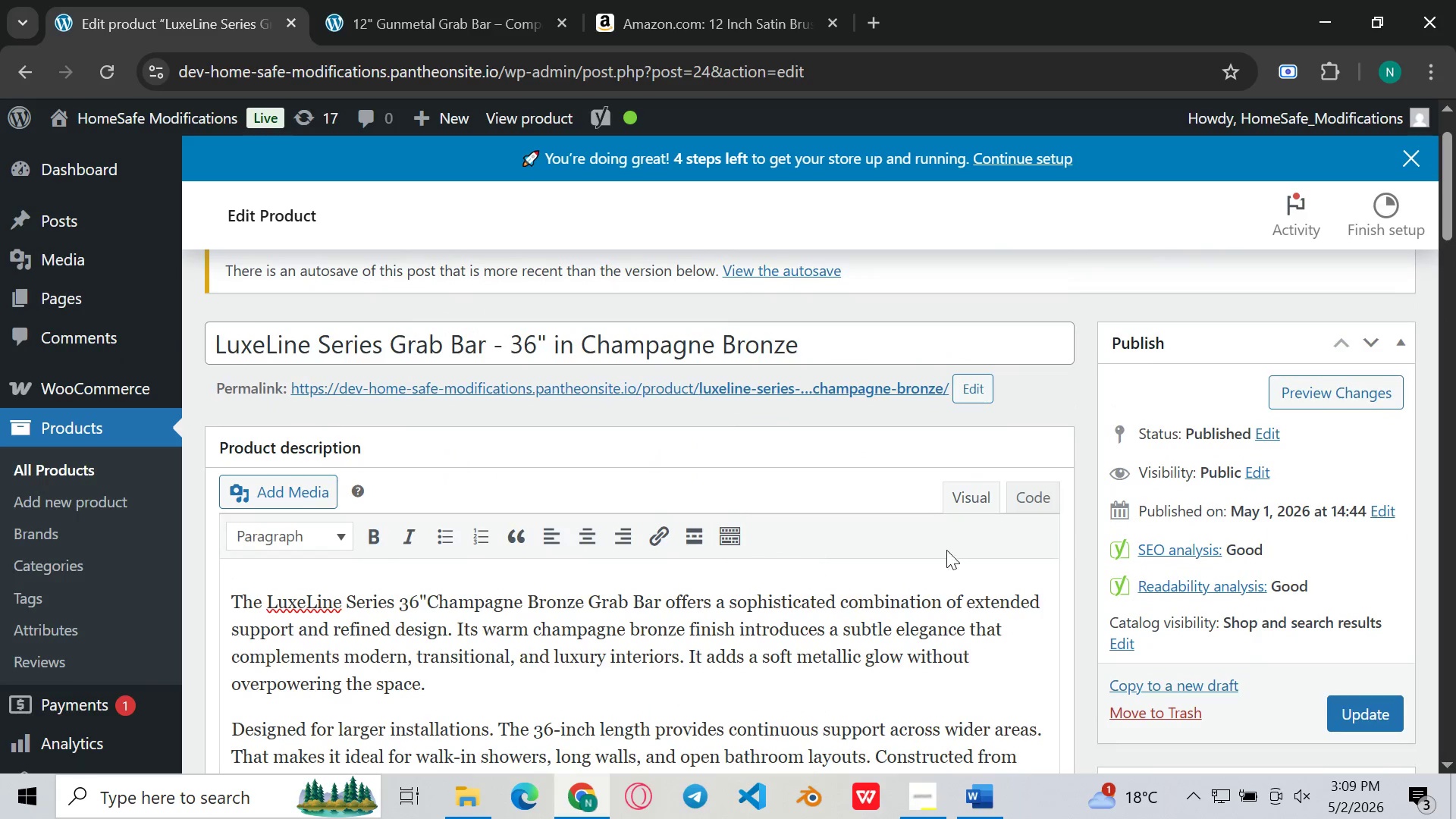 
left_click([1352, 701])
 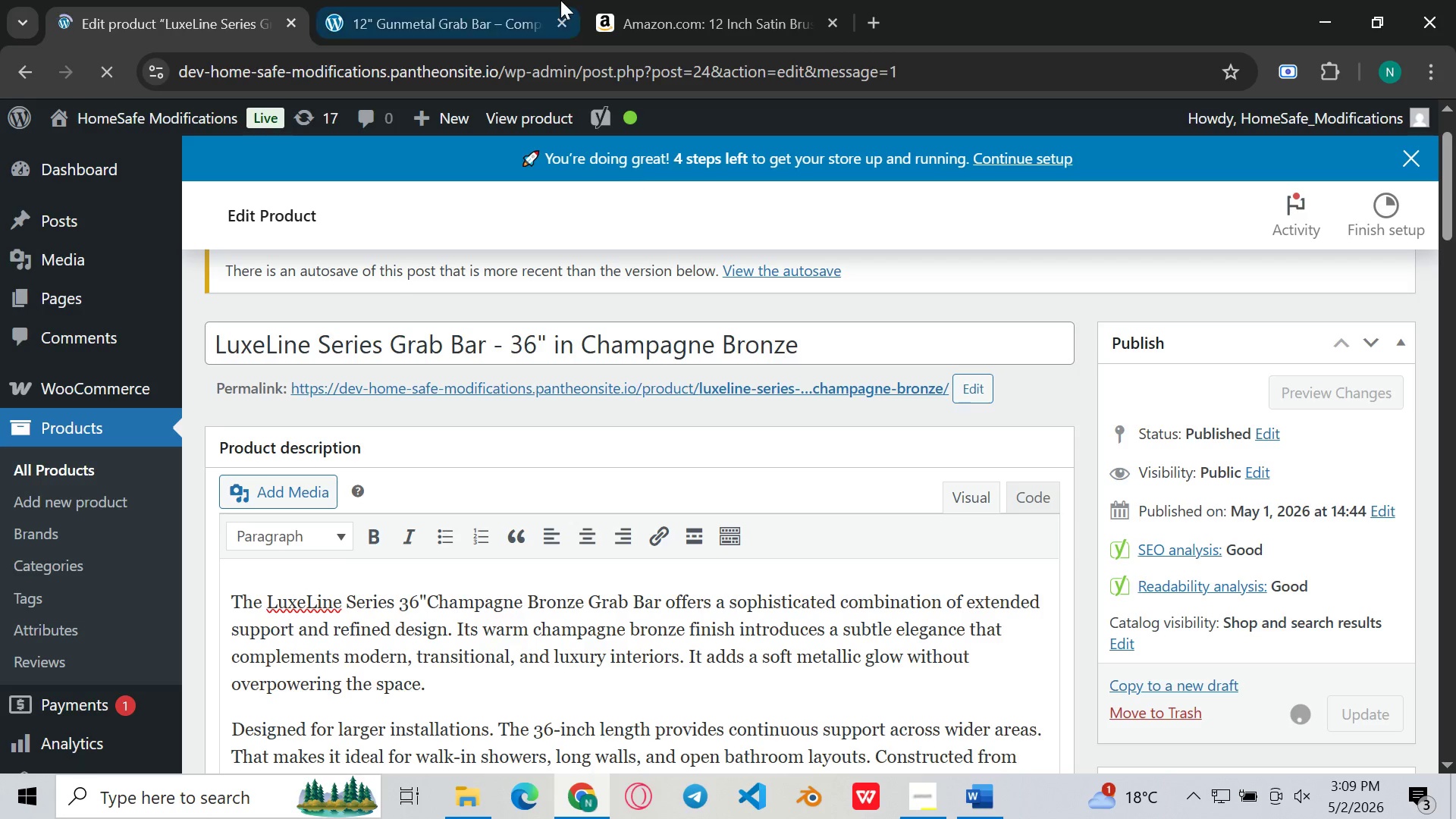 
wait(5.98)
 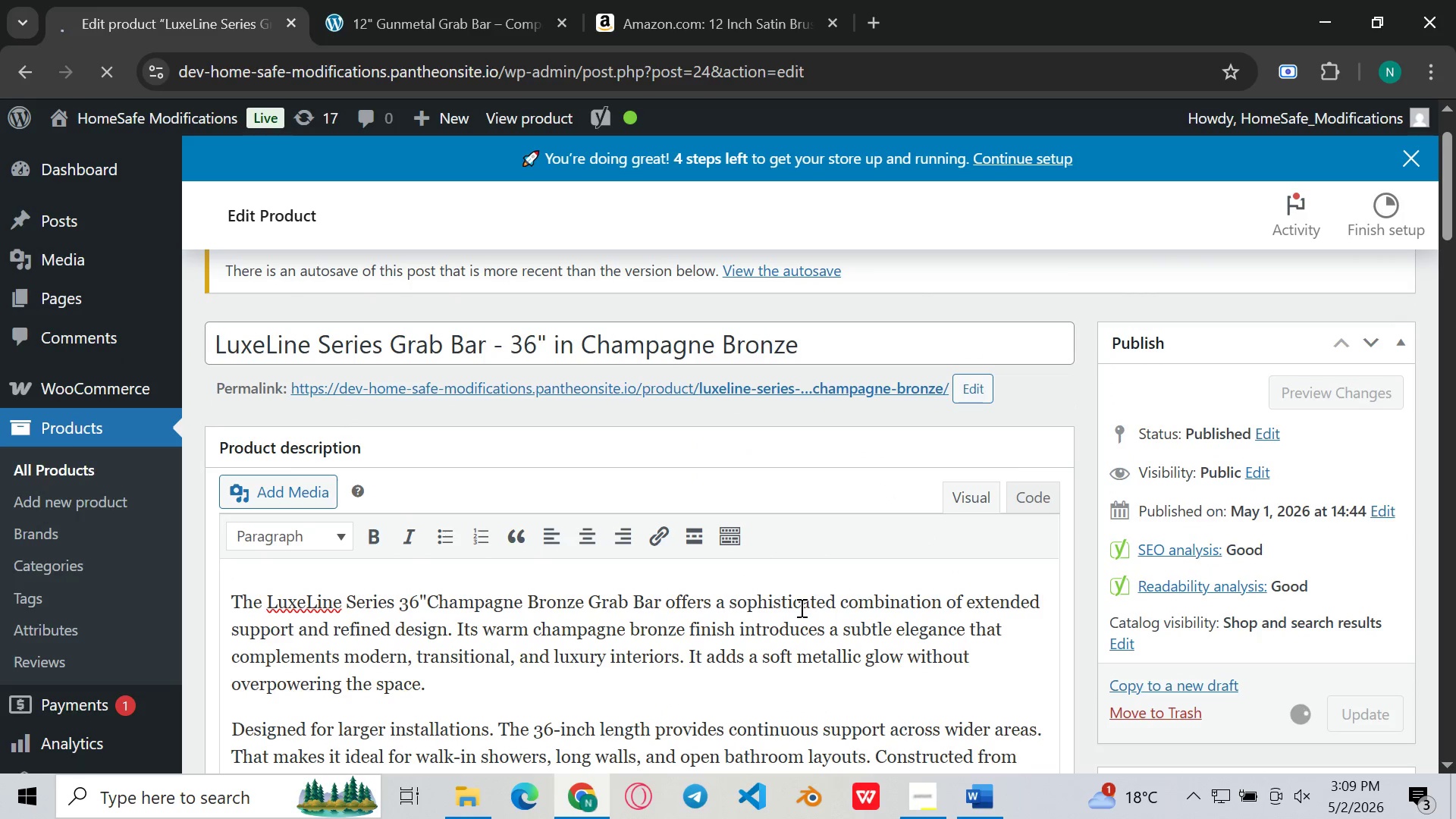 
left_click([472, 8])
 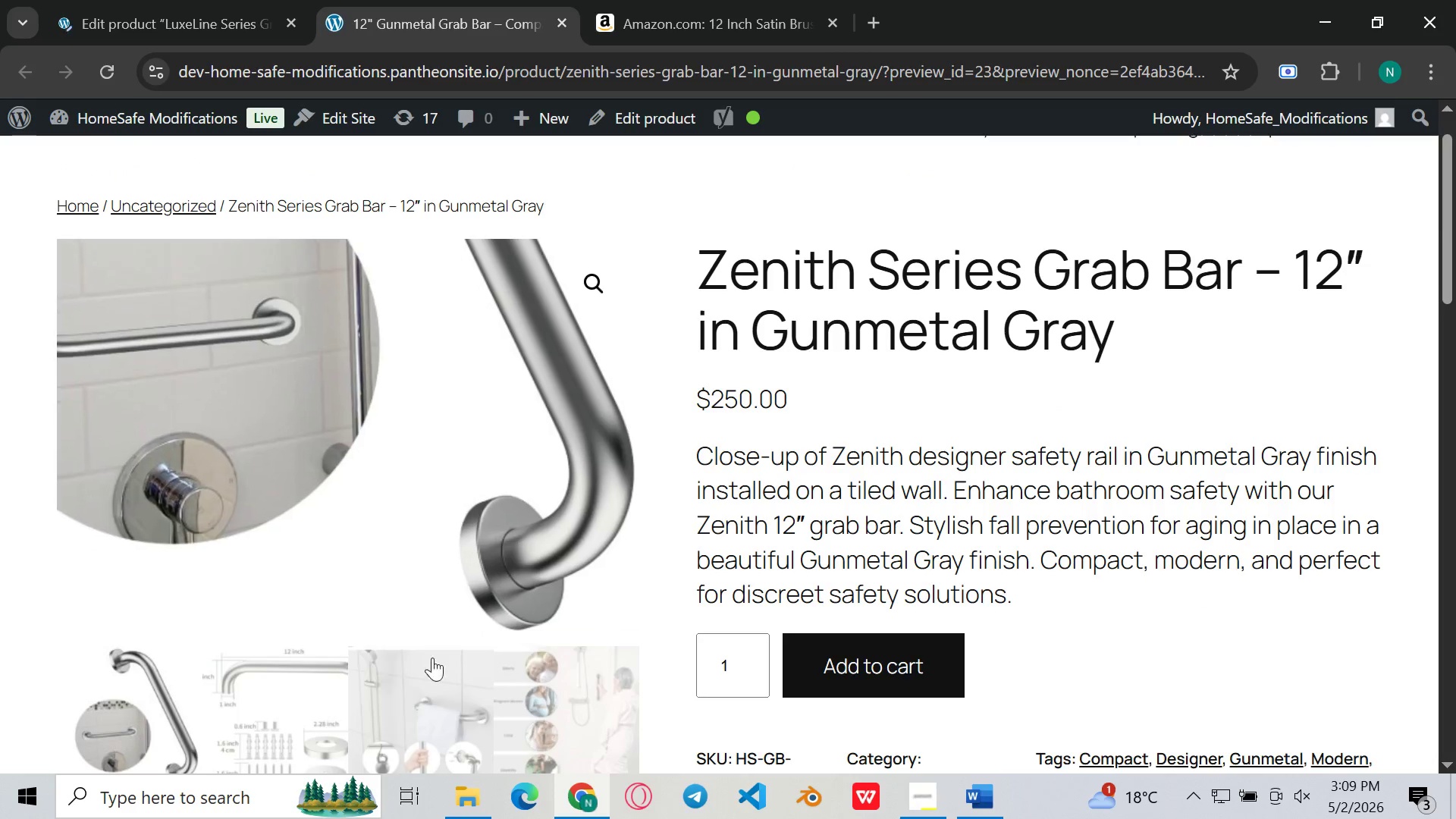 
left_click([267, 678])
 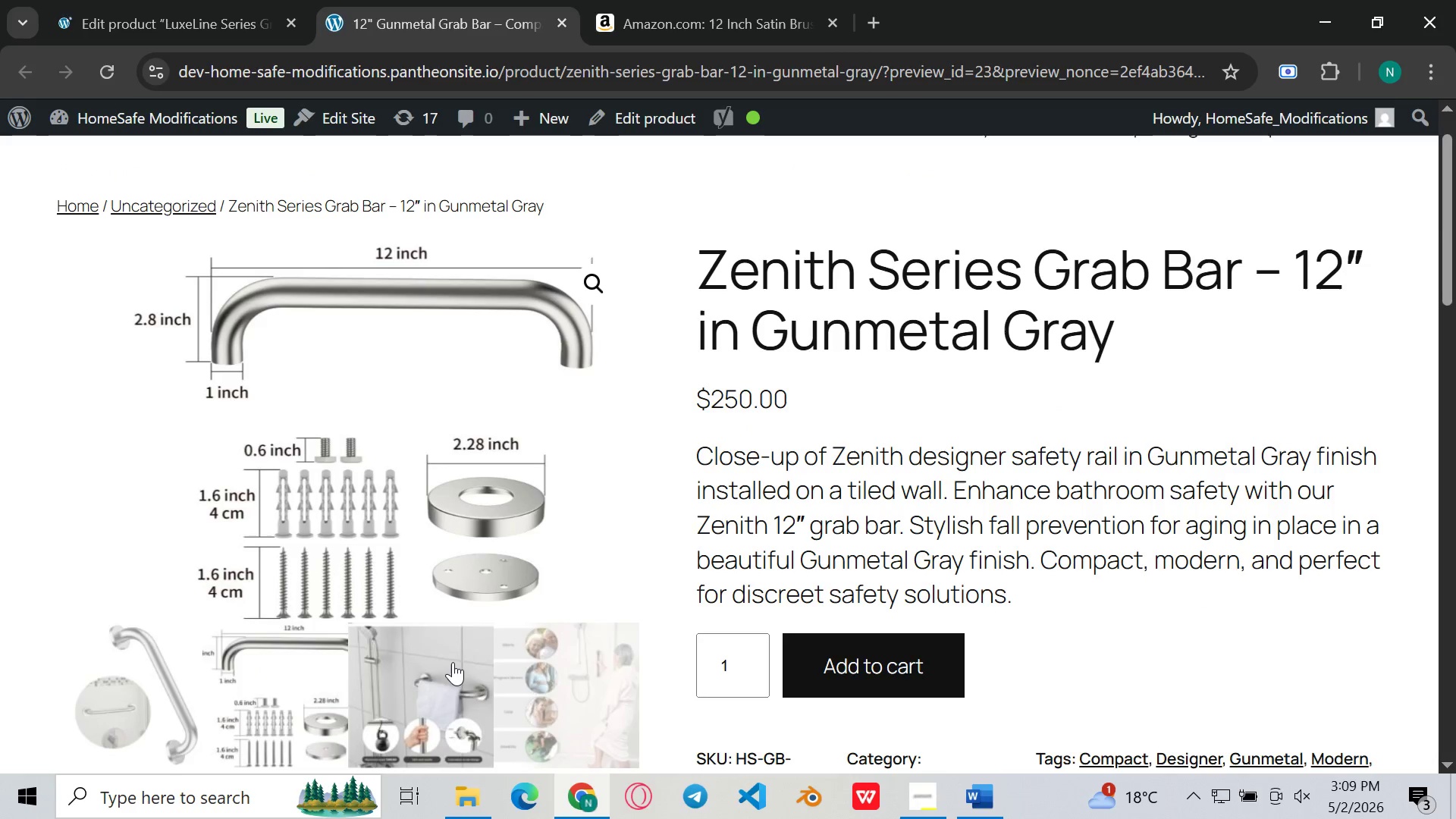 
left_click([453, 662])
 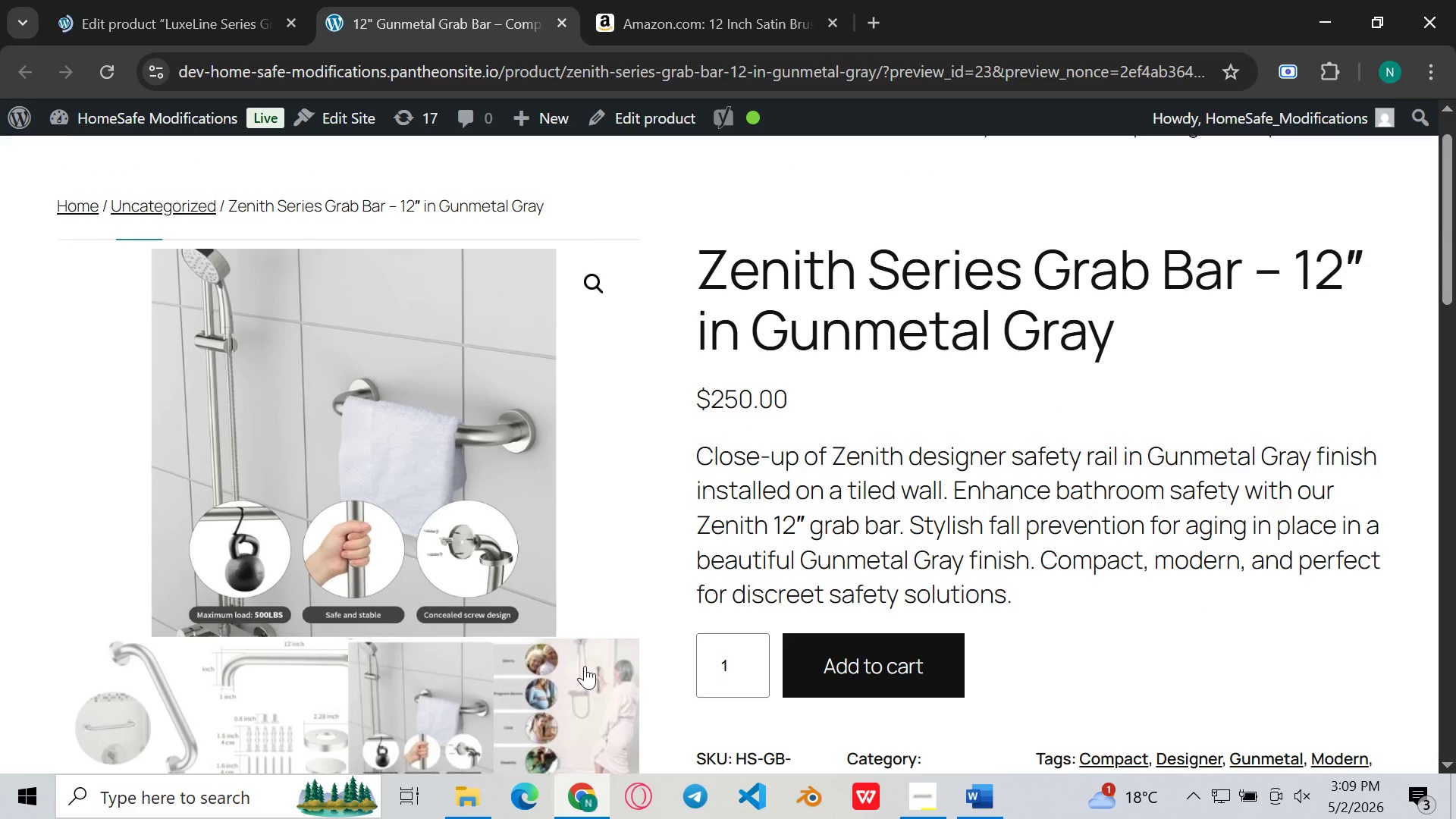 
left_click([585, 666])
 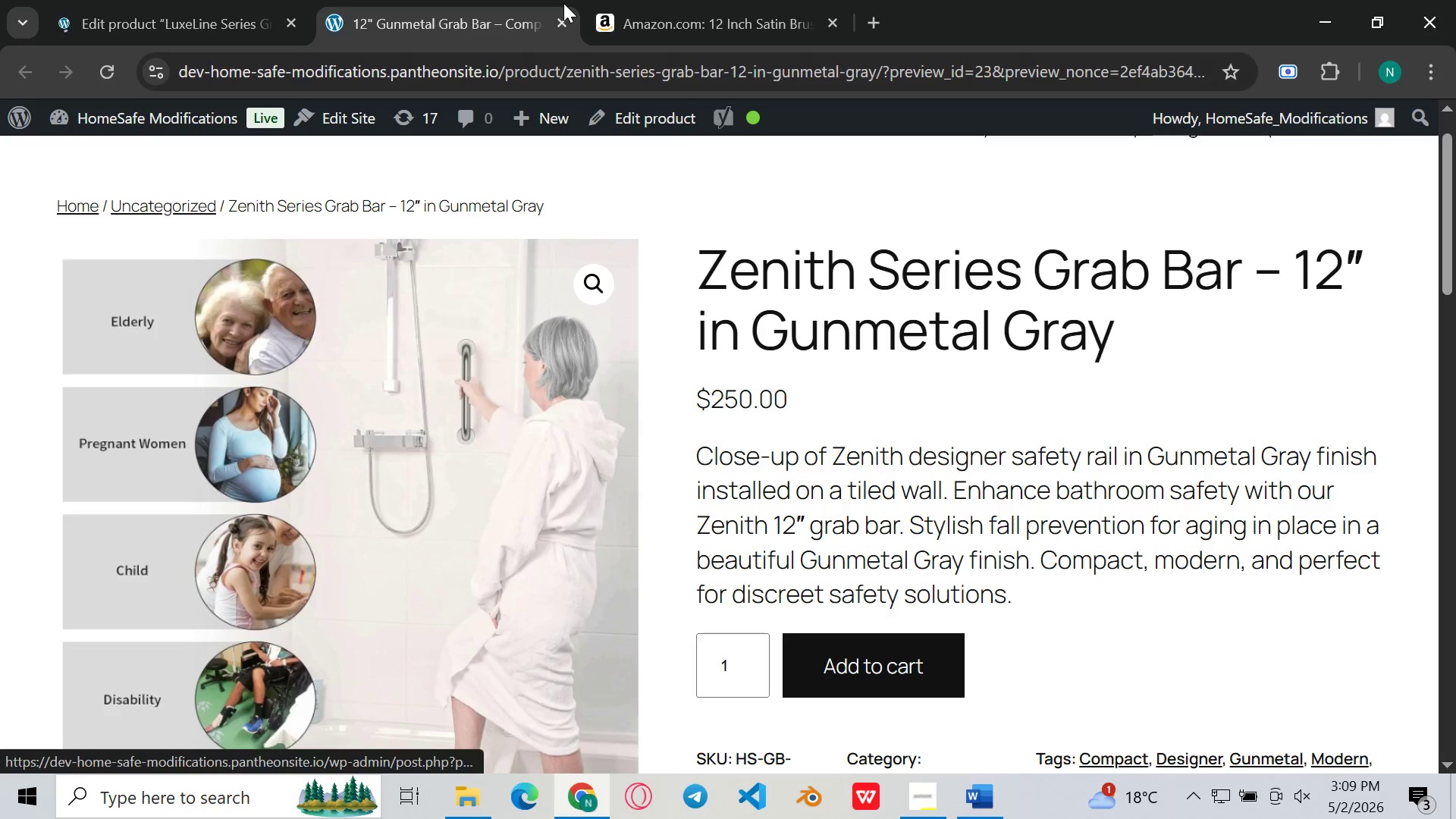 
left_click([556, 27])
 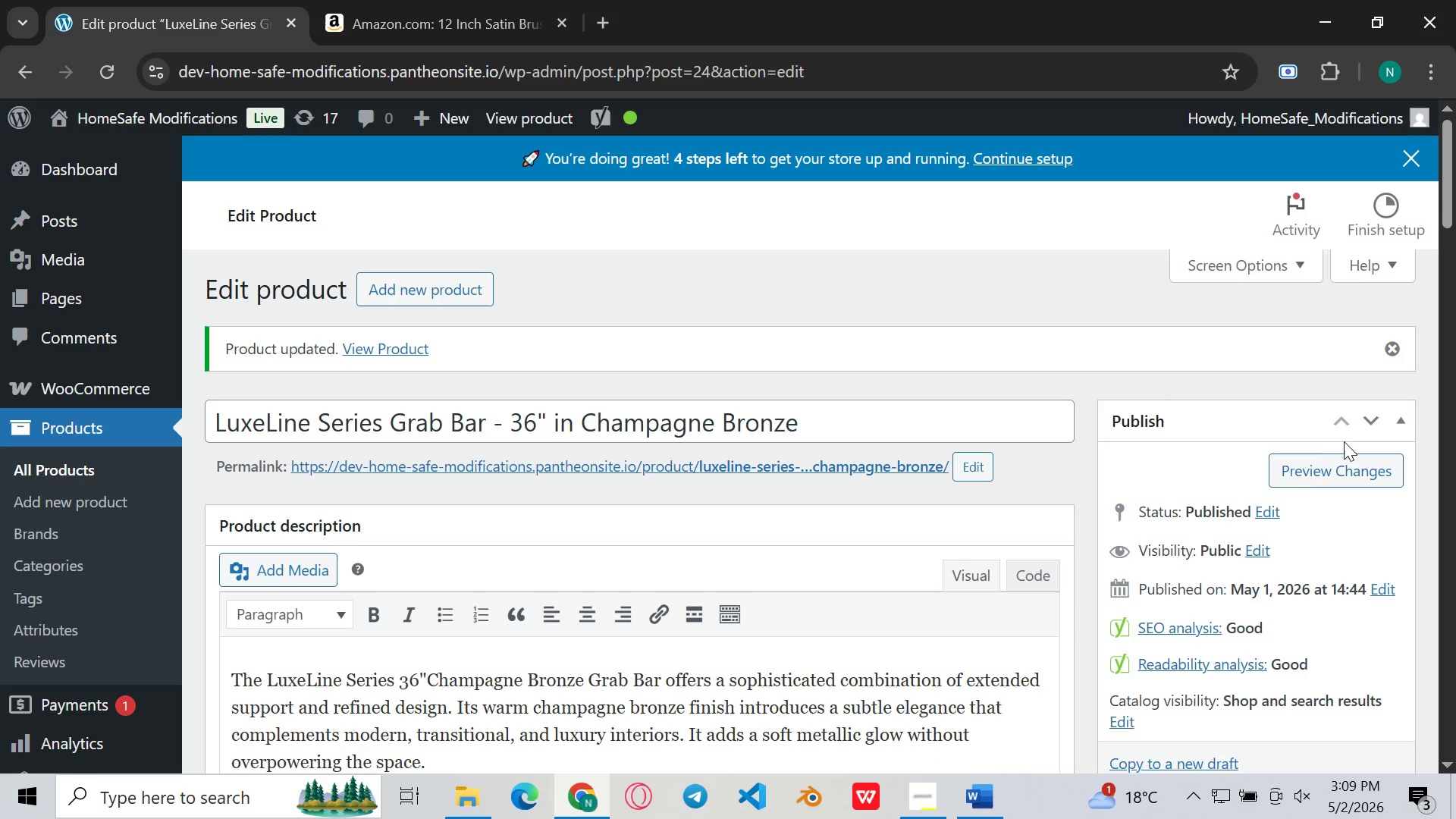 
left_click([1323, 459])
 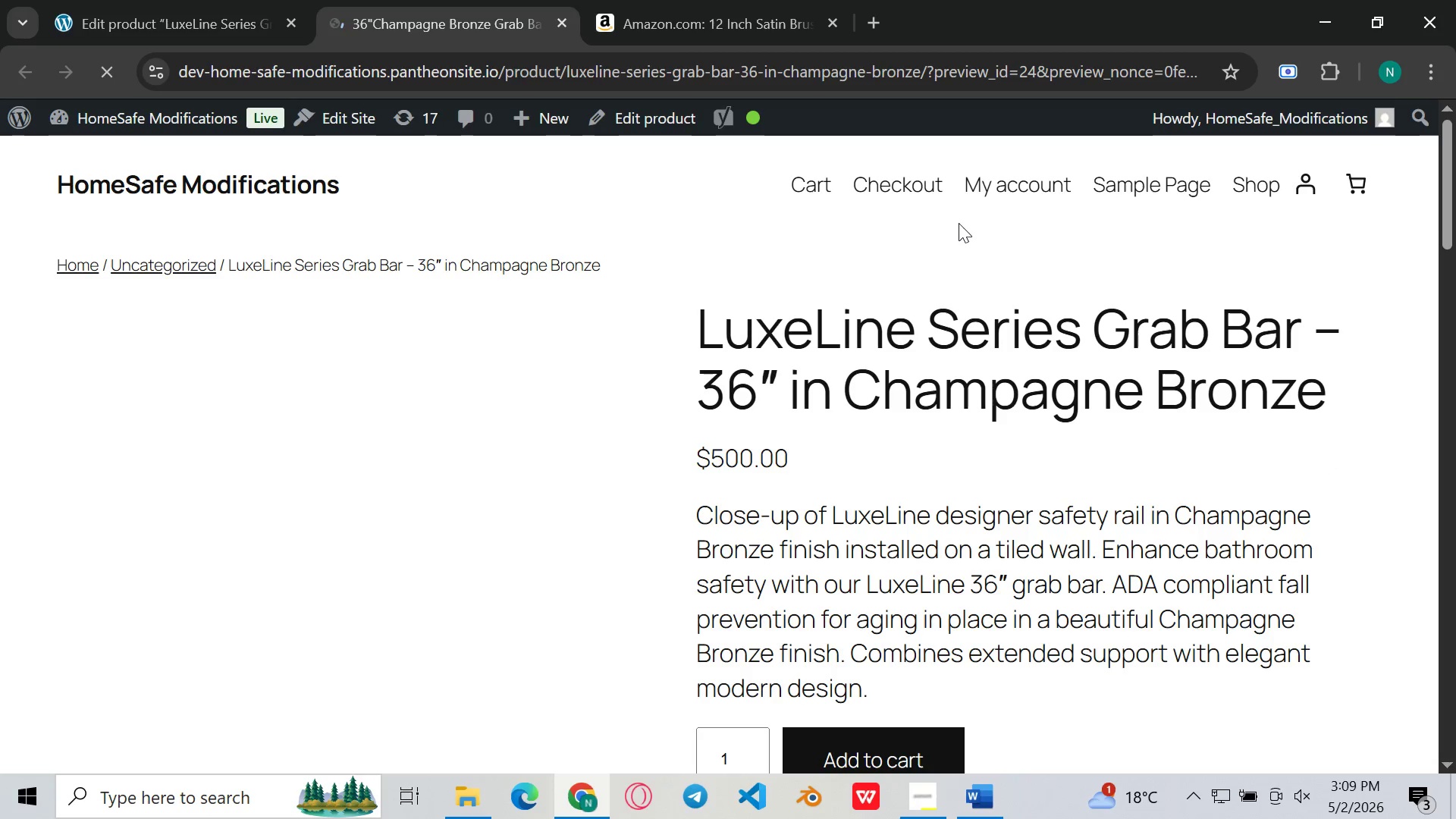 
wait(8.14)
 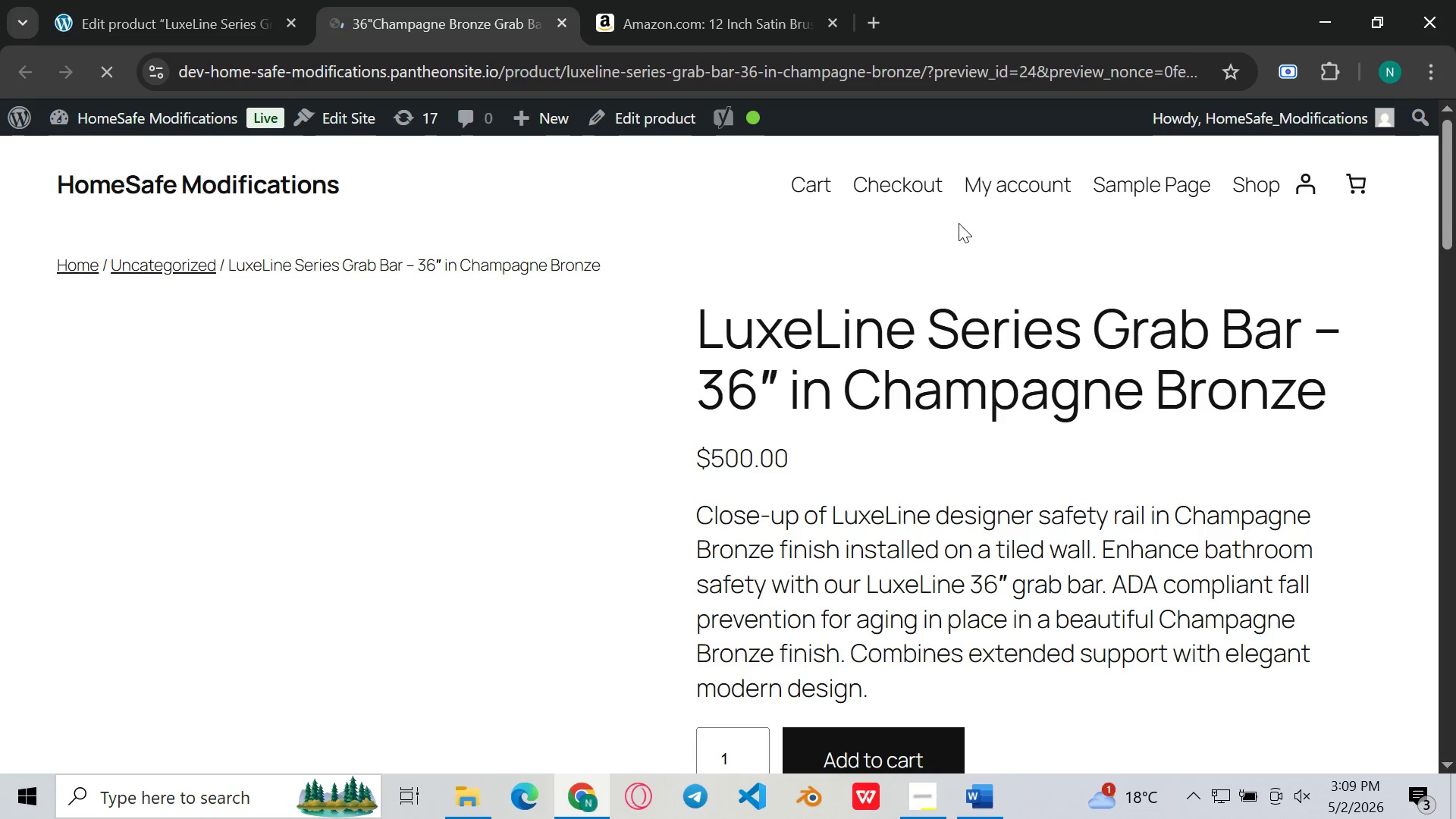 
left_click([139, 619])
 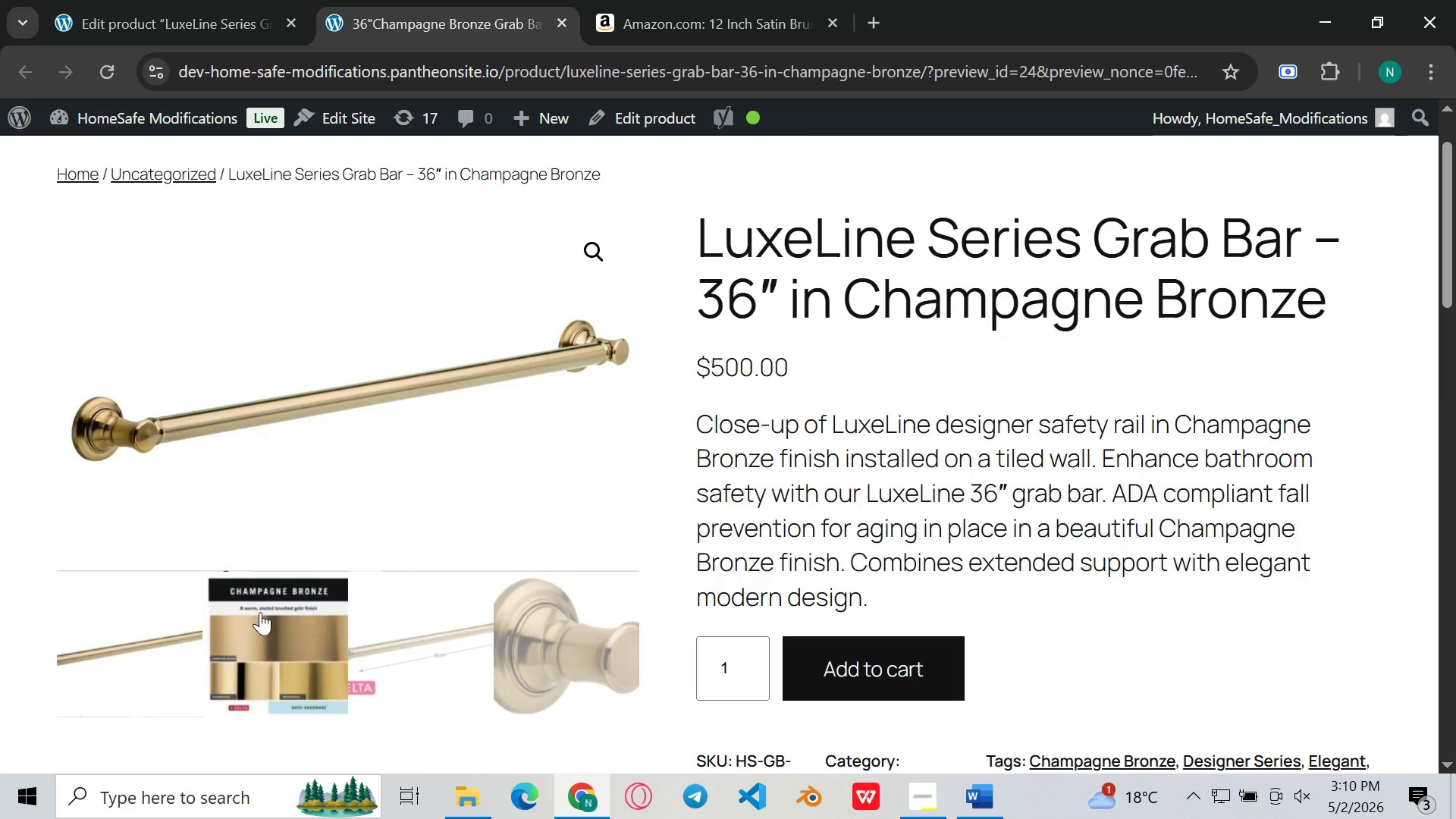 
left_click([282, 644])
 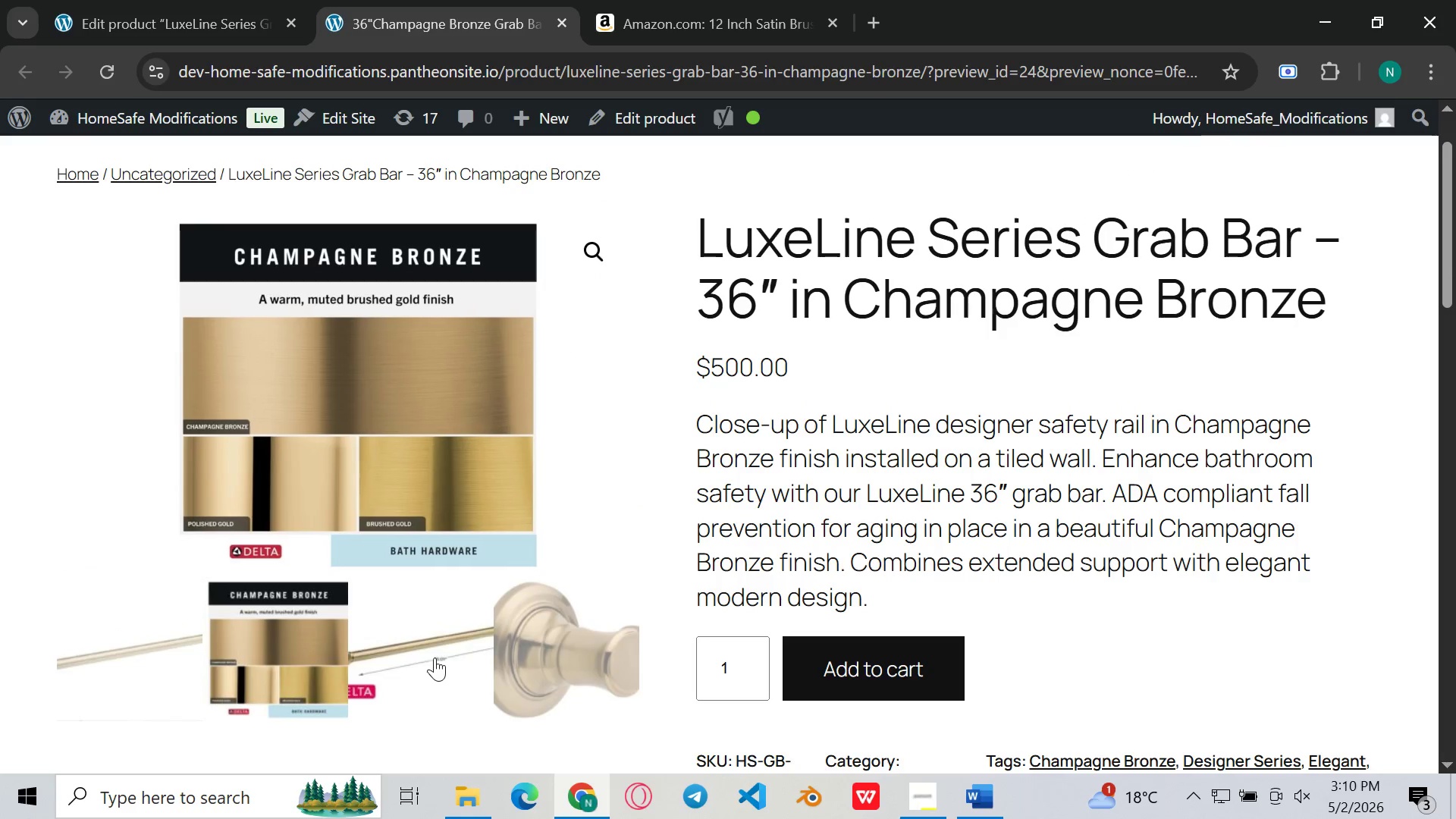 
left_click([435, 657])
 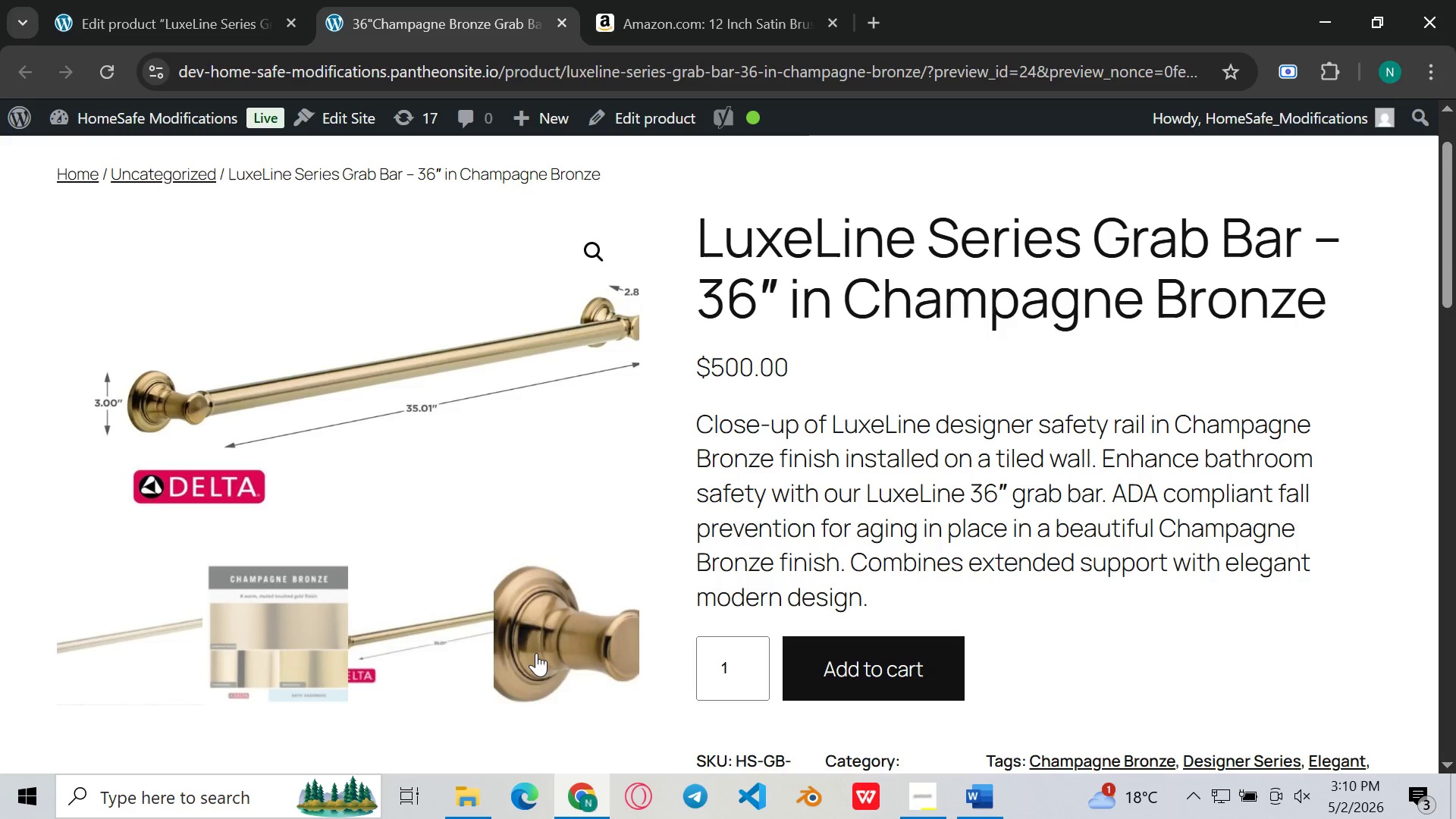 
left_click([536, 653])
 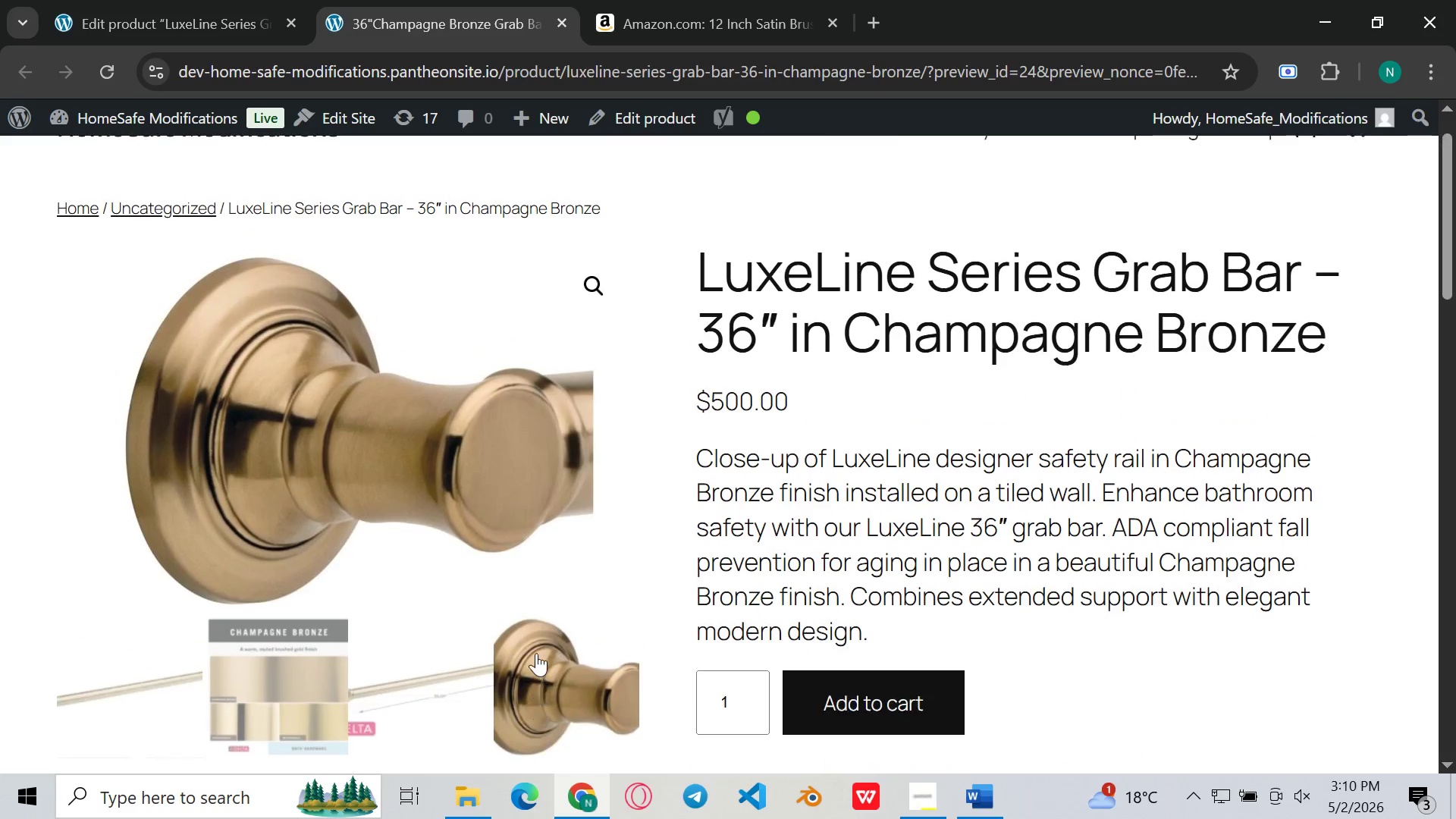 
wait(6.27)
 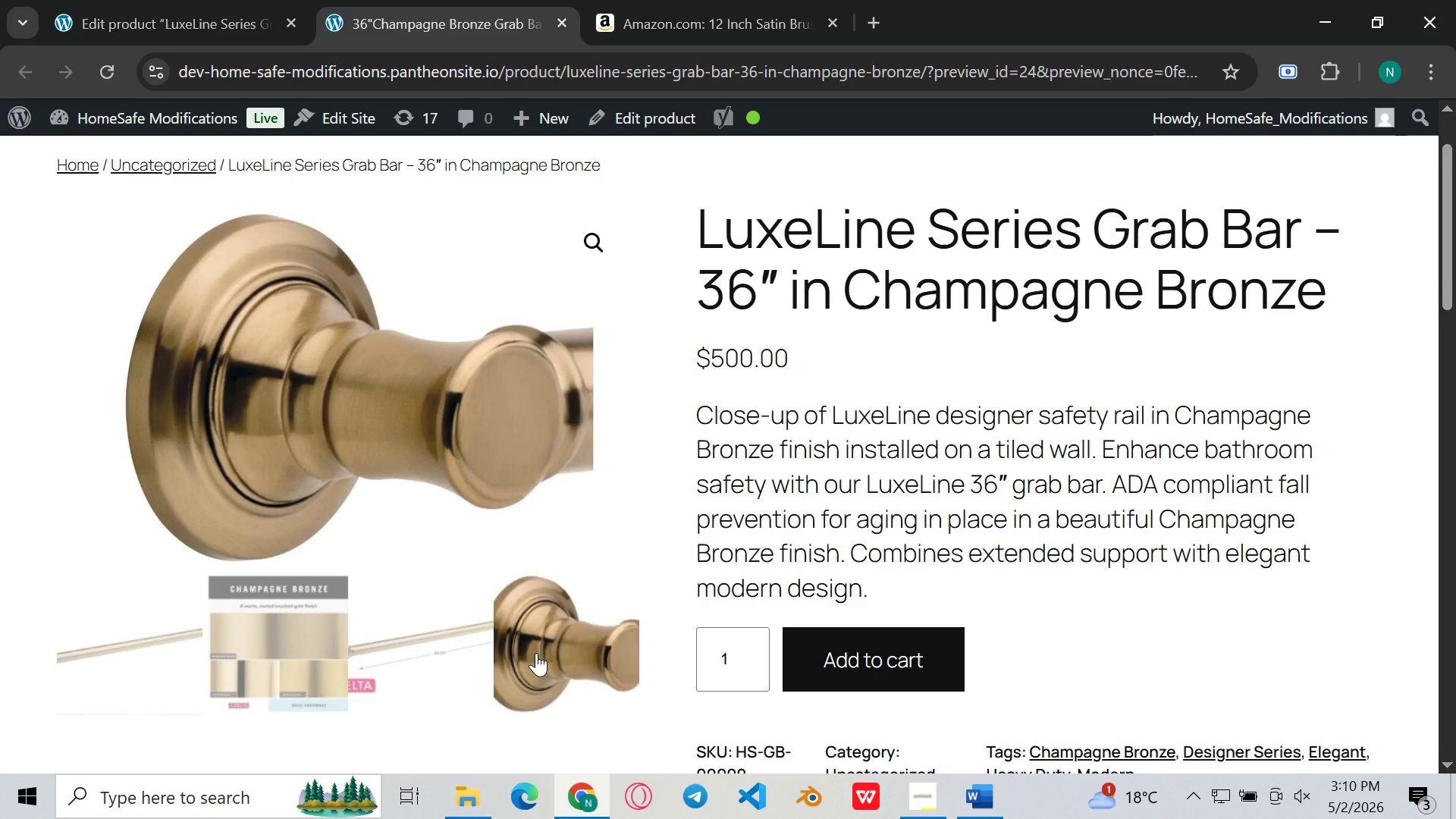 
left_click([191, 0])
 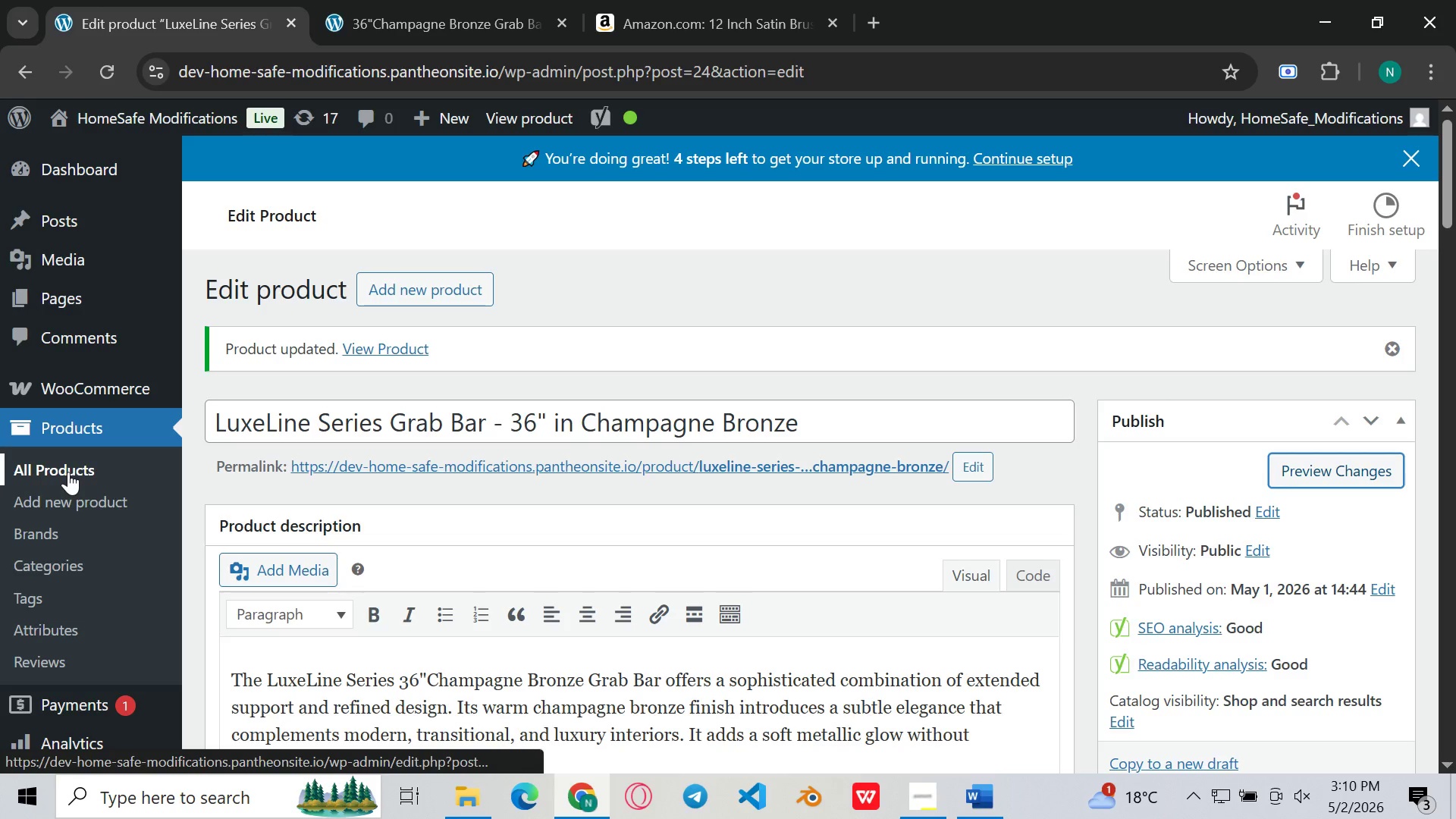 
left_click([68, 472])
 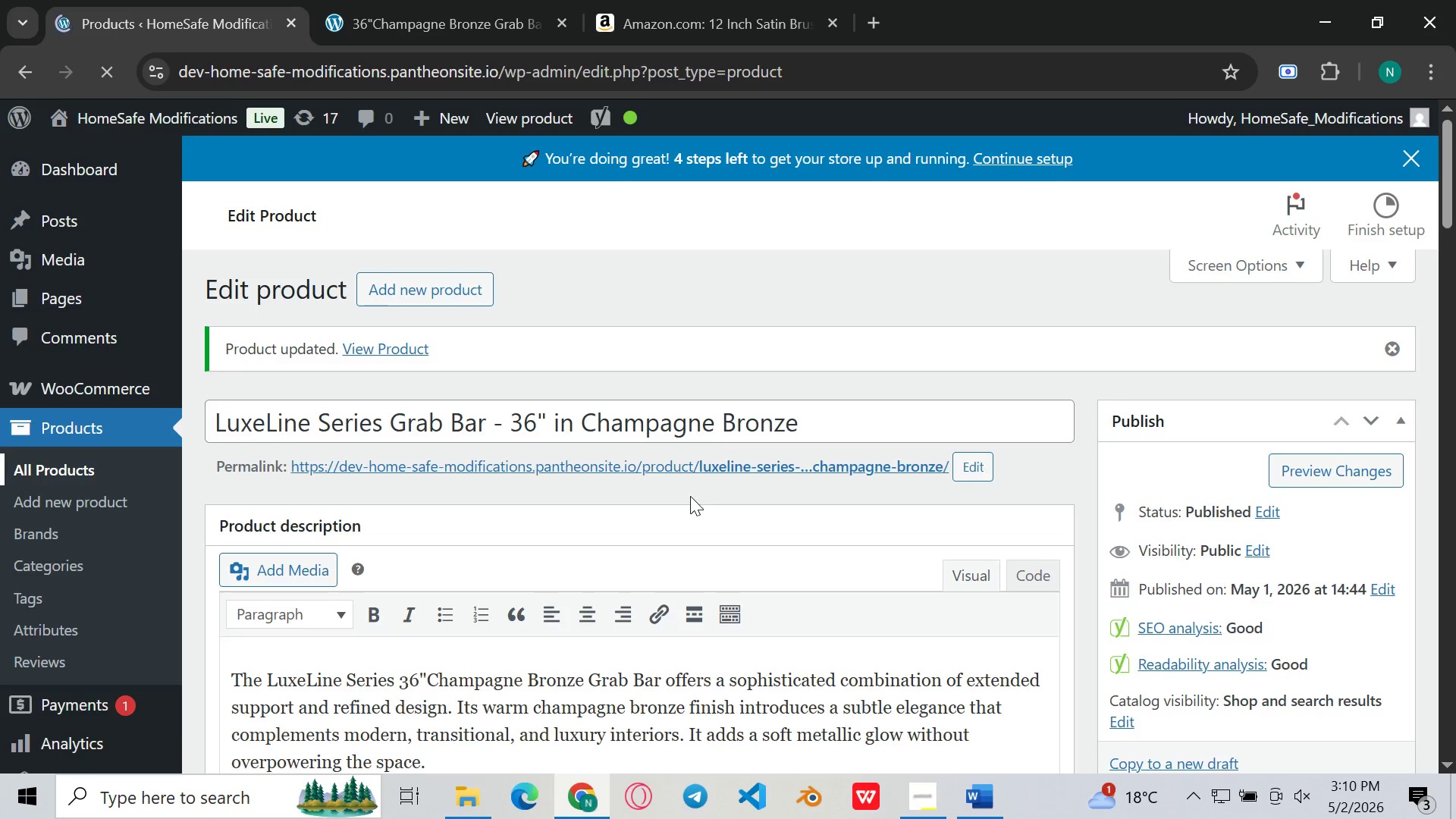 
left_click([911, 795])